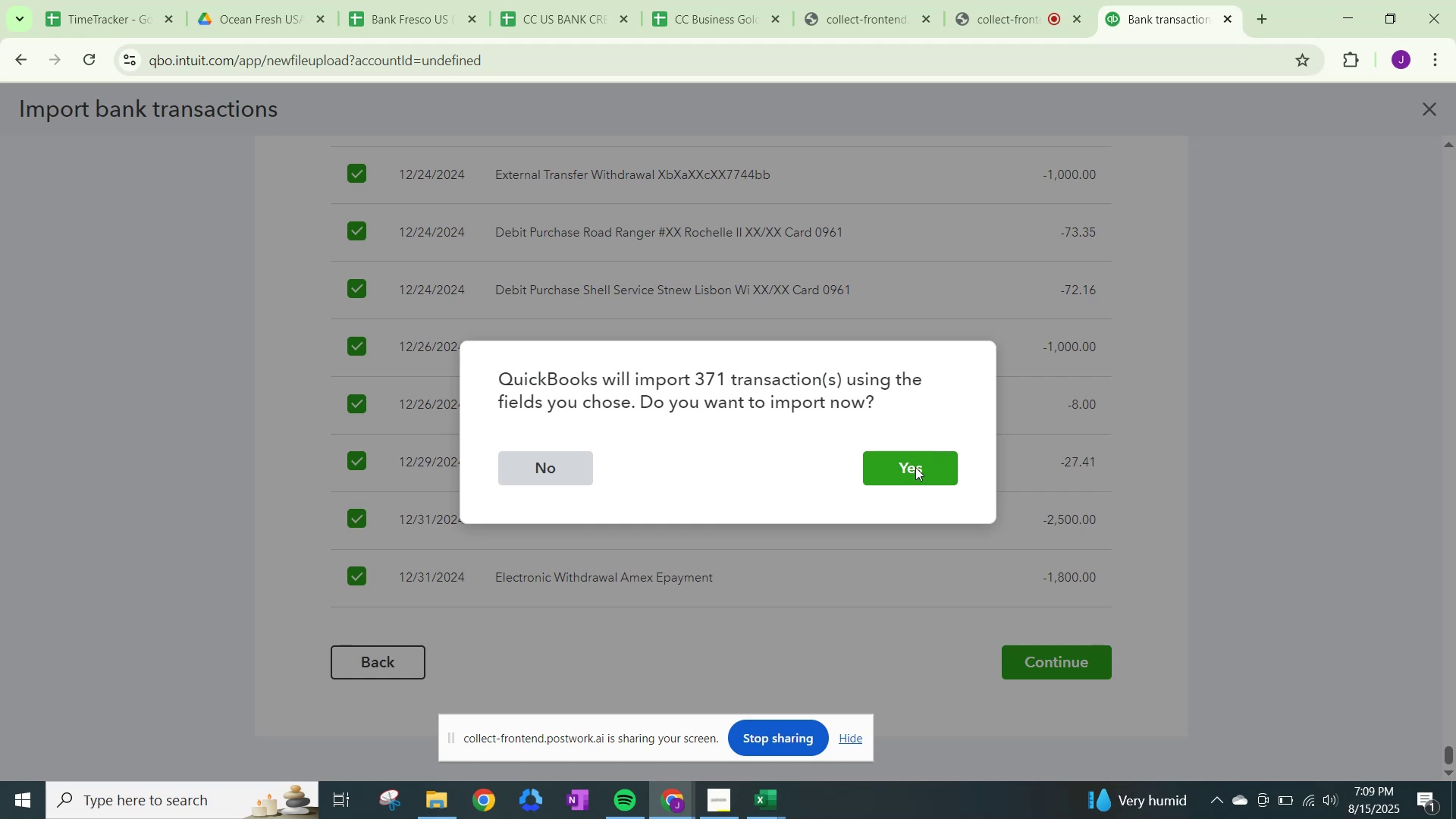 
left_click([915, 469])
 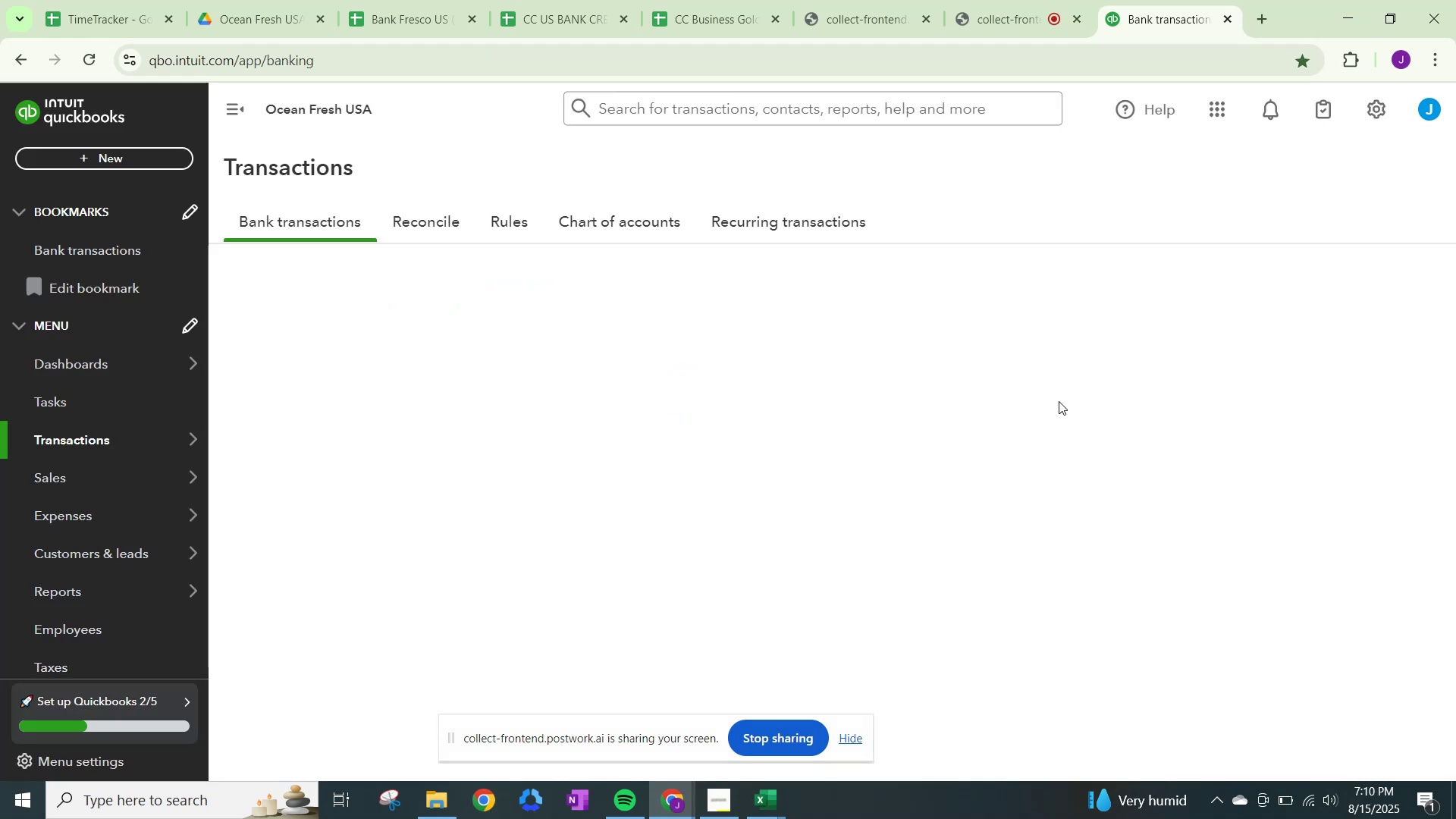 
wait(23.06)
 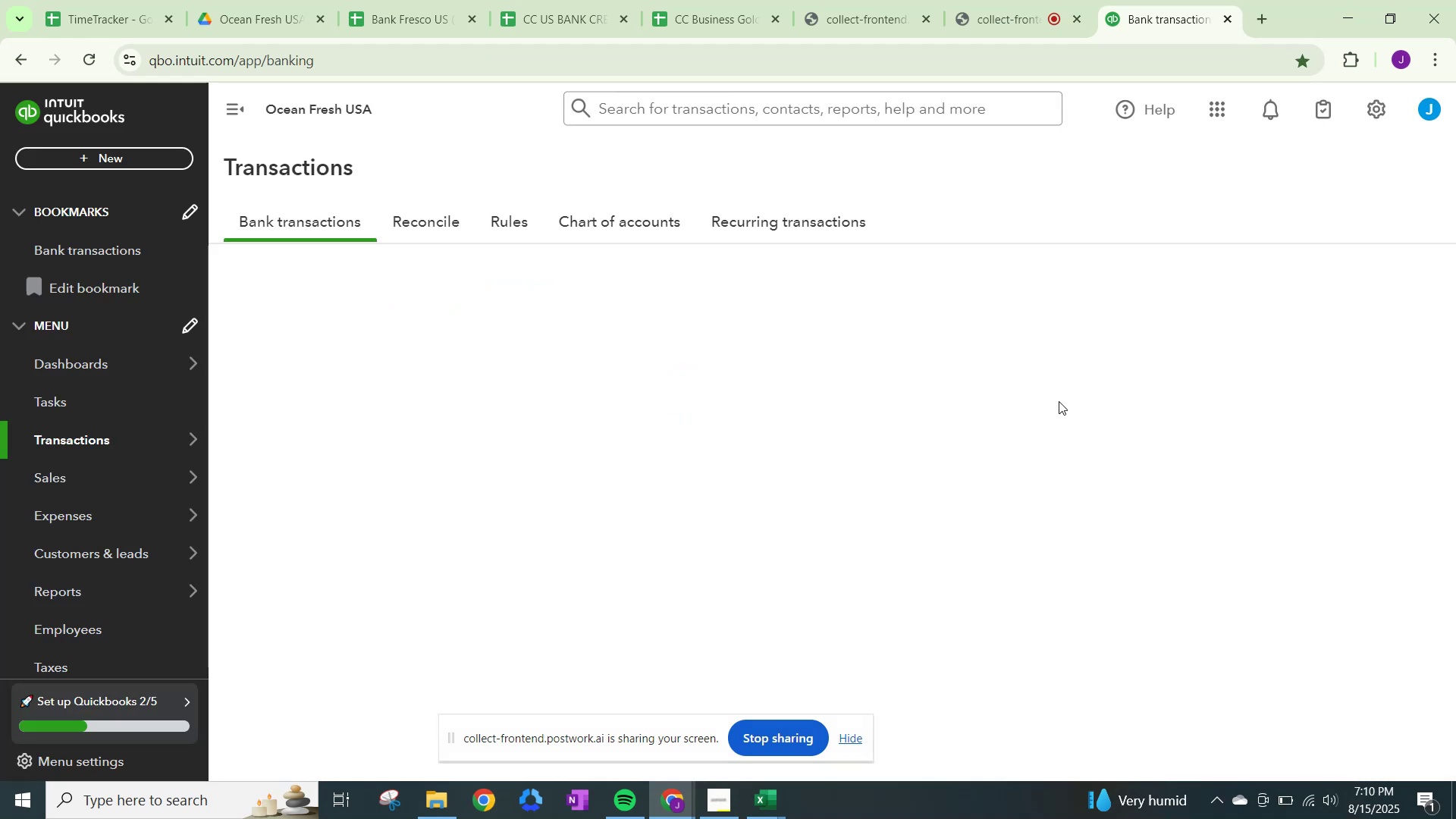 
scroll: coordinate [728, 458], scroll_direction: down, amount: 1.0
 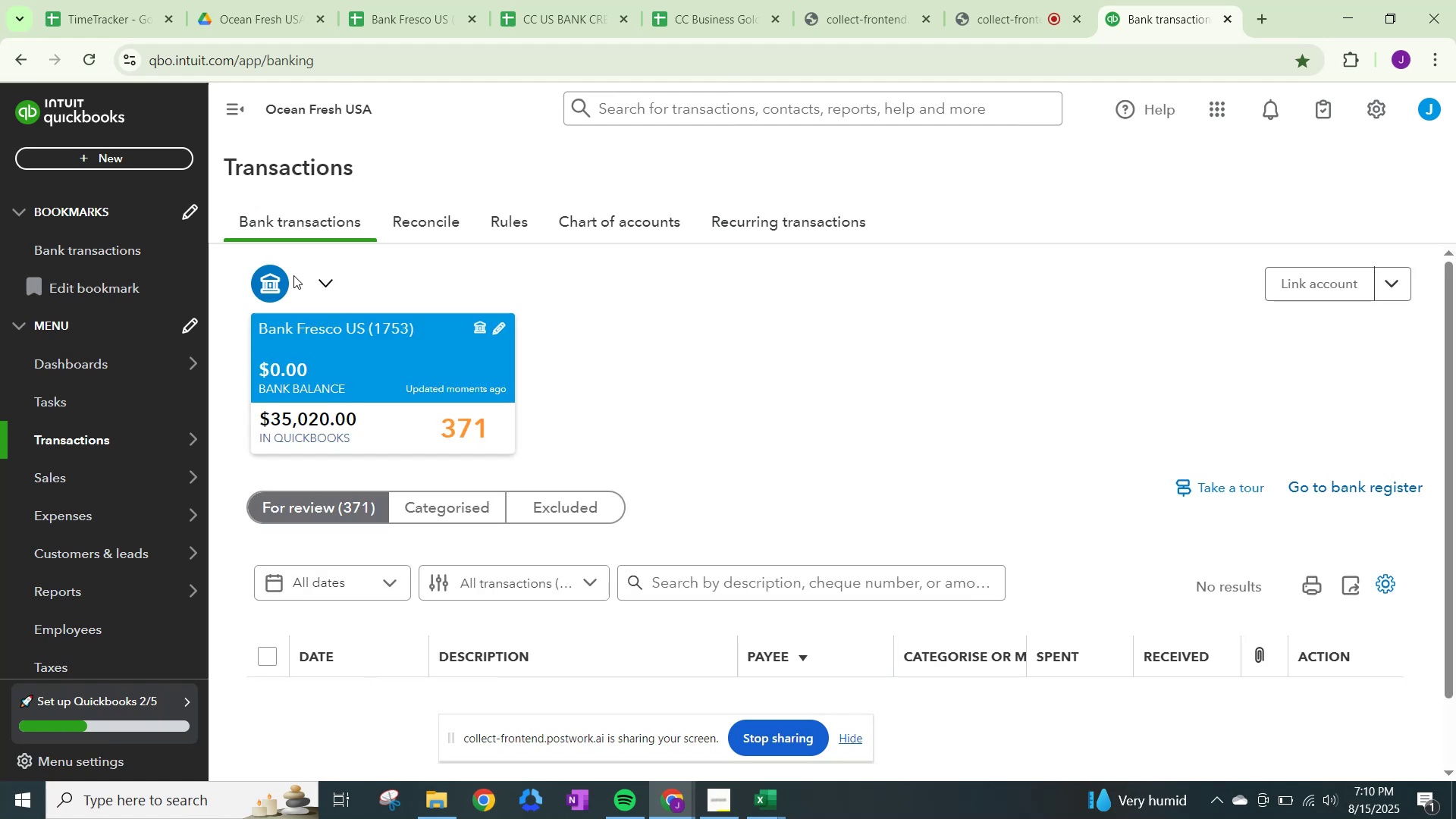 
left_click([573, 215])
 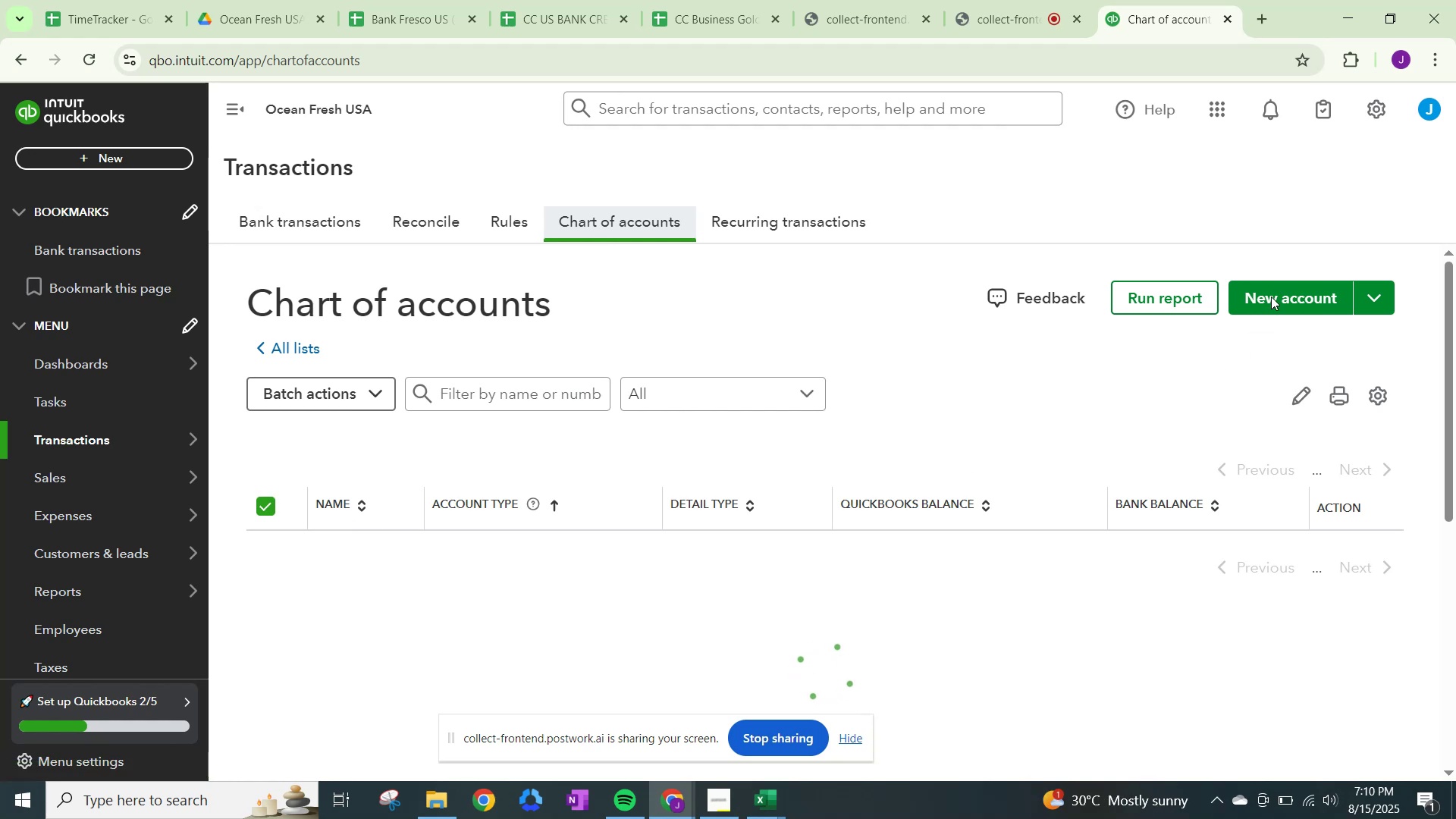 
wait(9.49)
 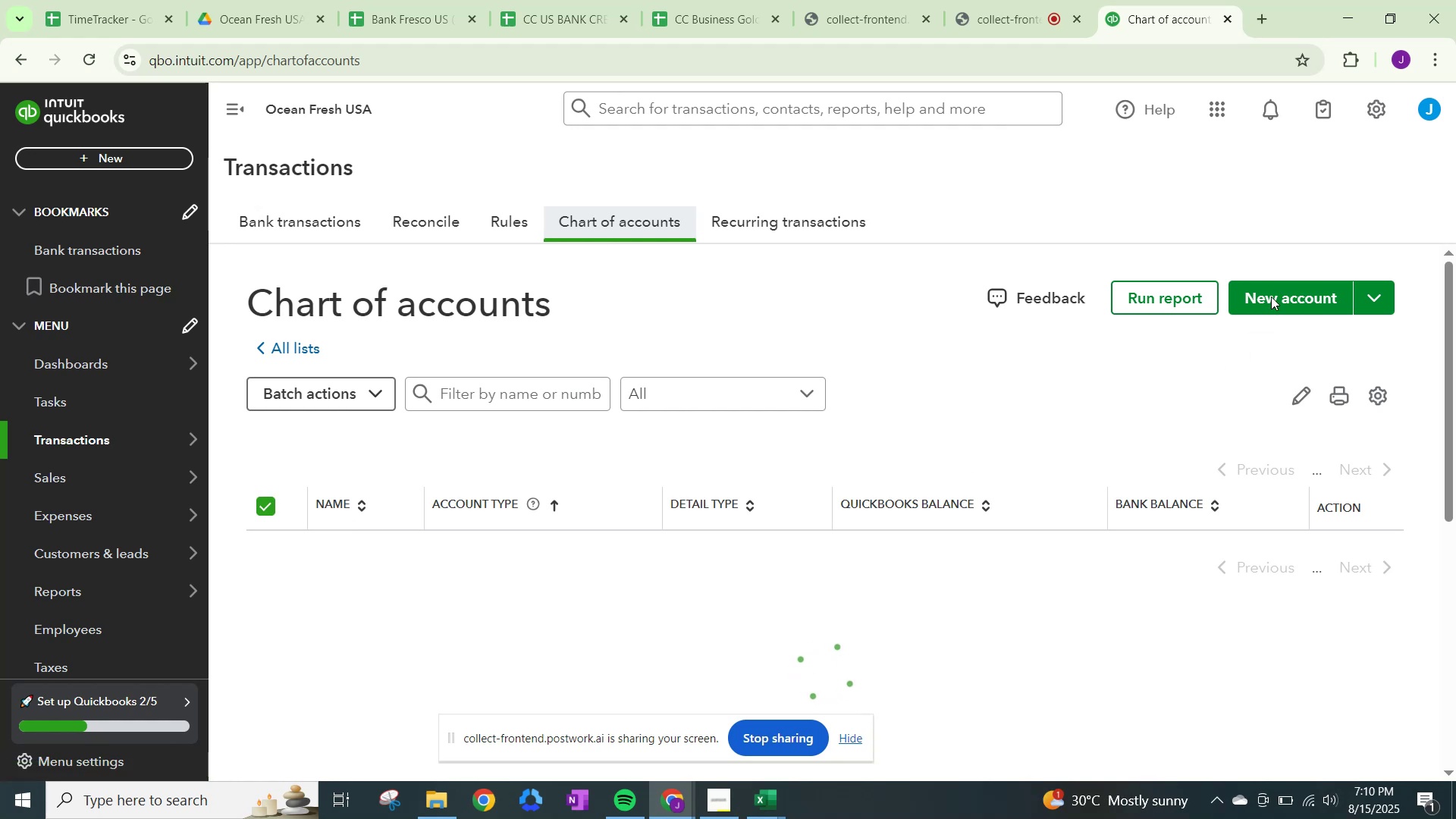 
left_click([772, 802])
 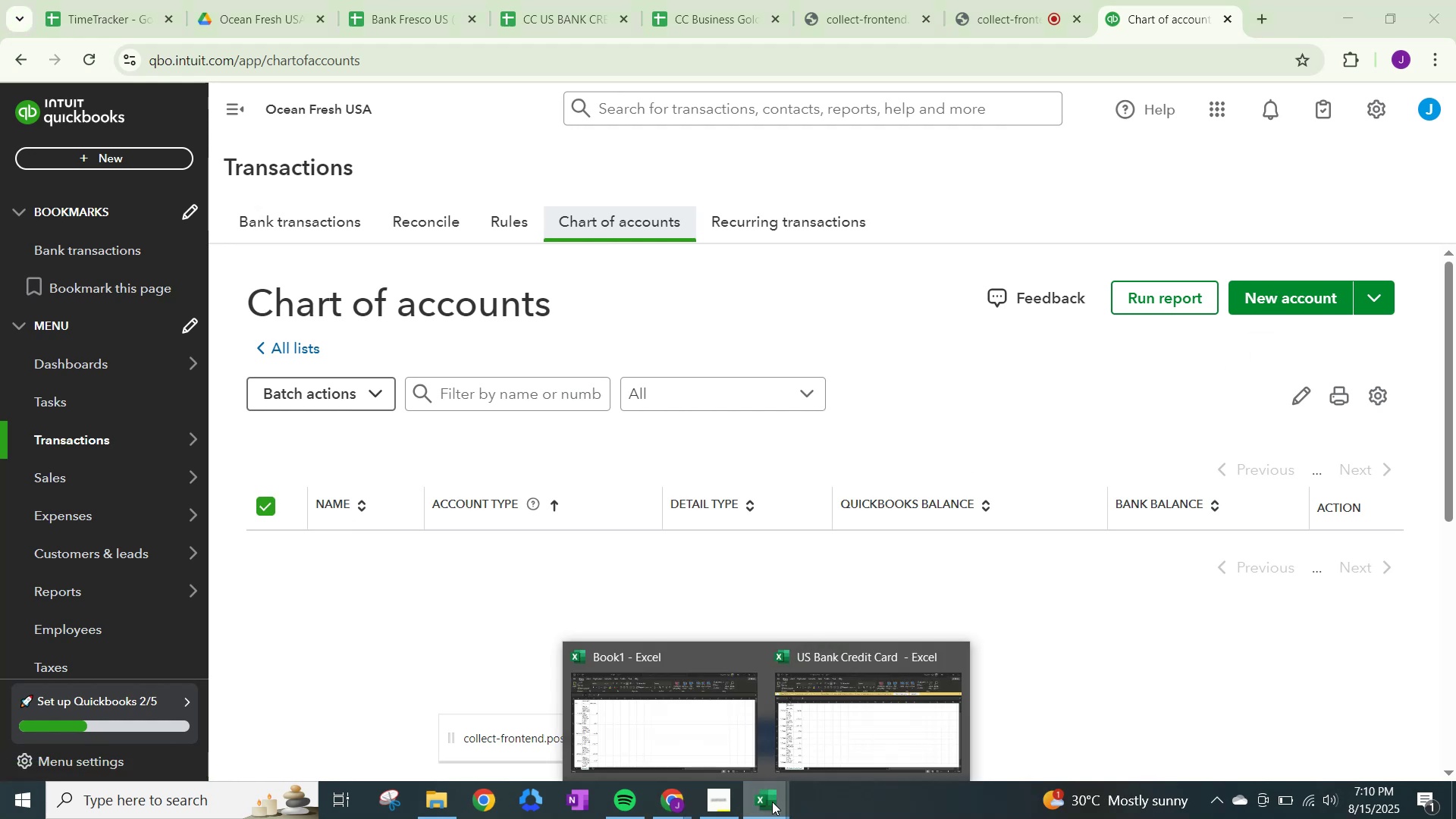 
mouse_move([849, 719])
 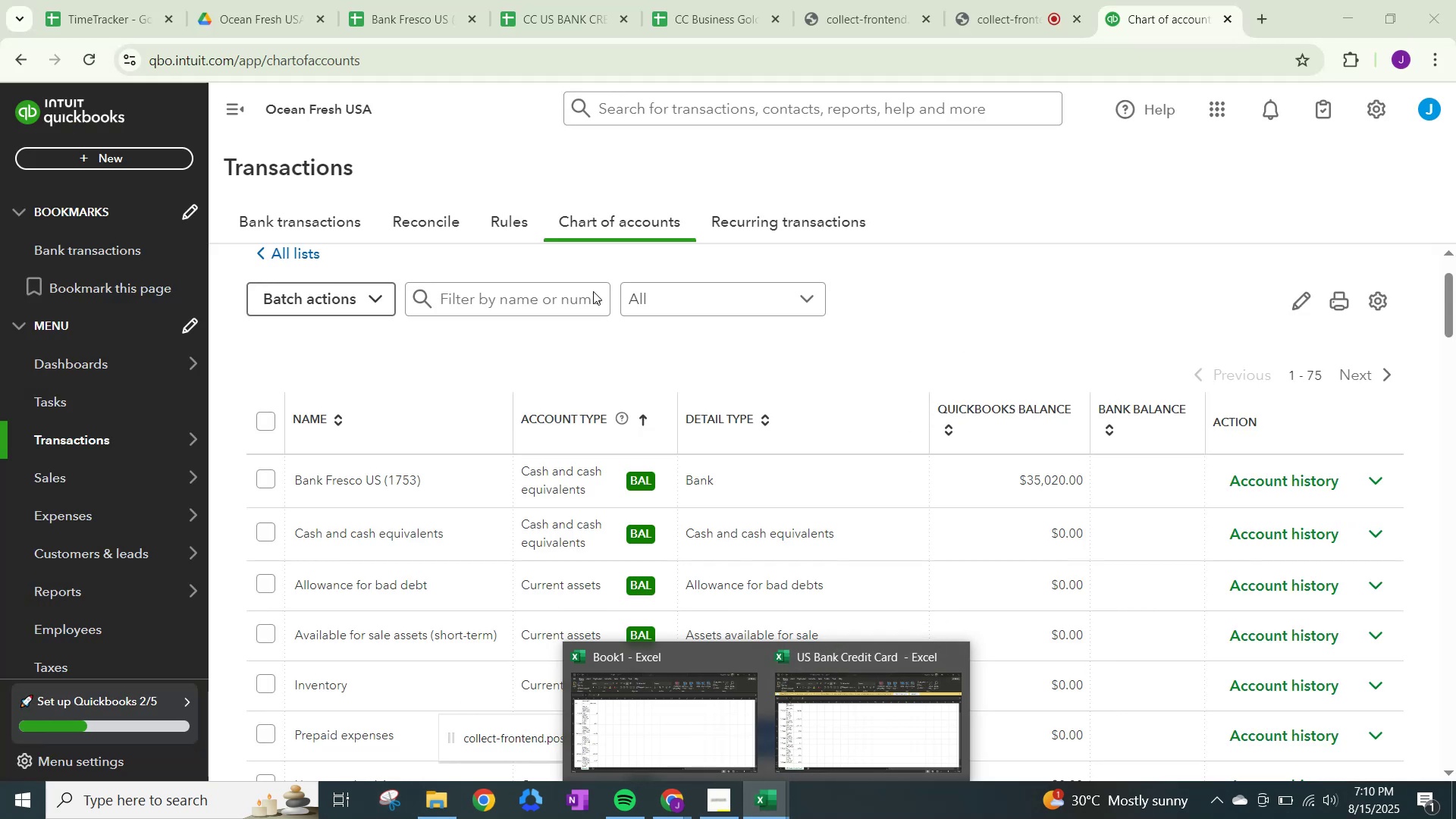 
scroll: coordinate [1068, 404], scroll_direction: up, amount: 3.0
 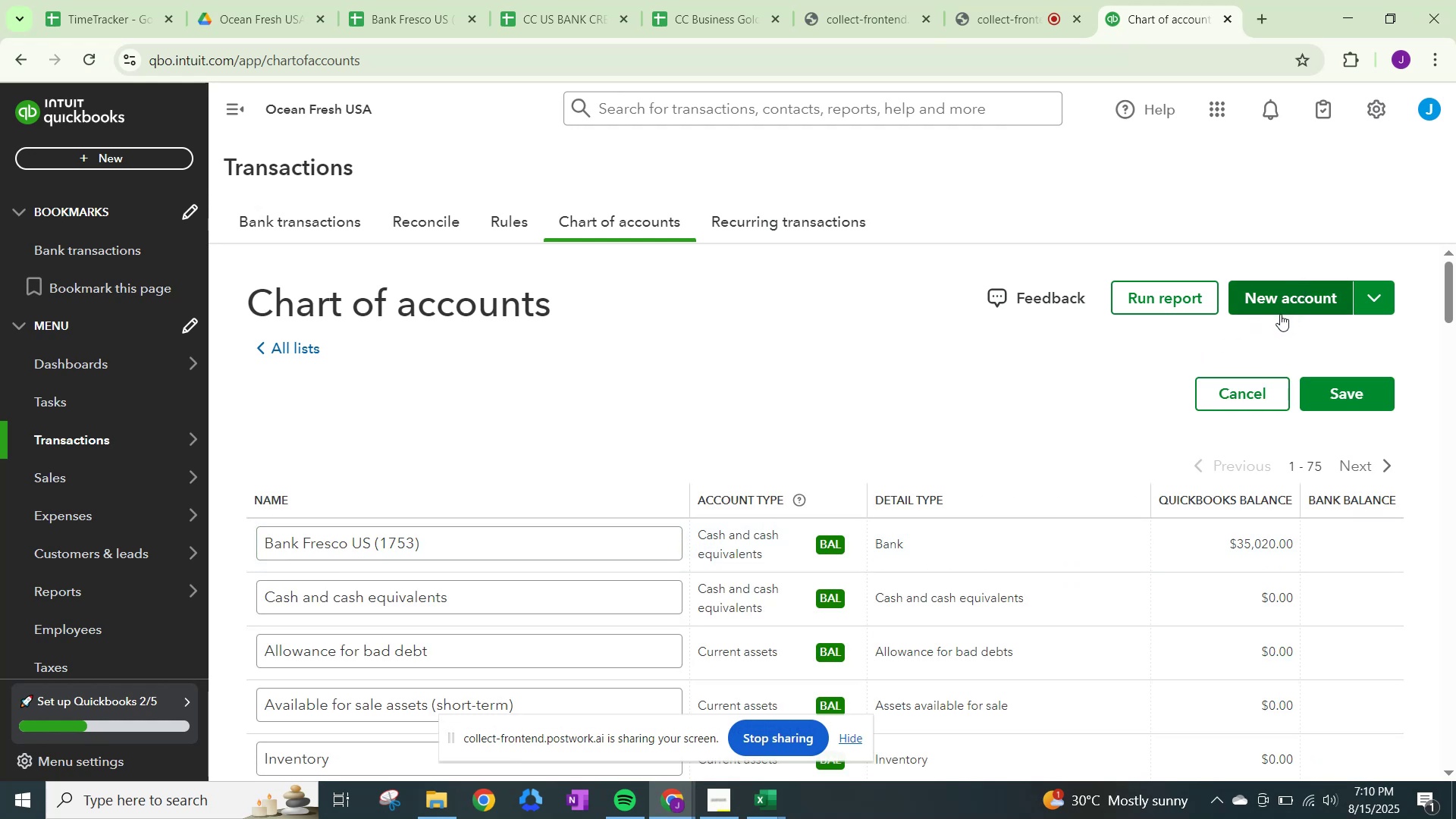 
wait(7.34)
 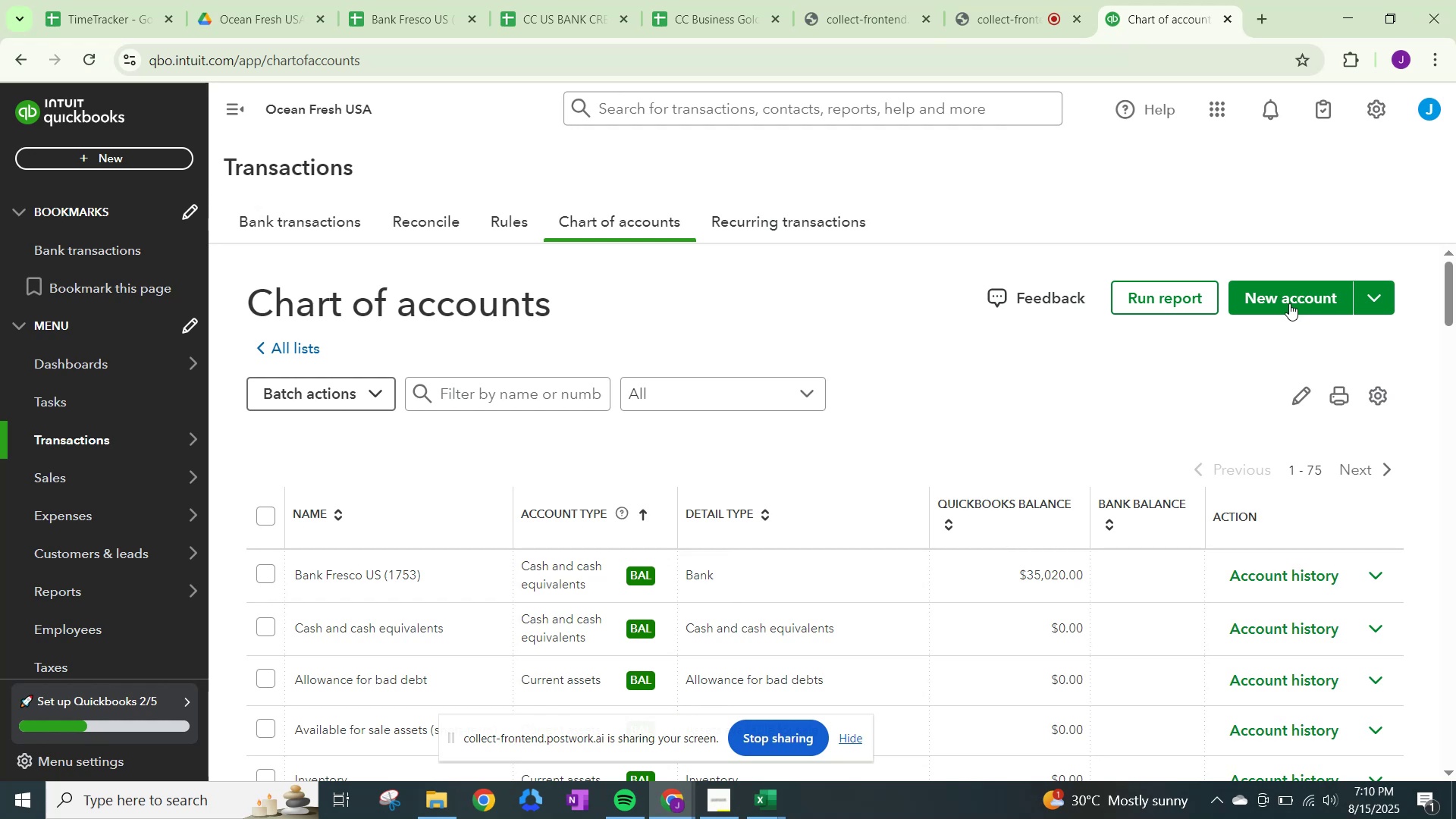 
left_click([1280, 315])
 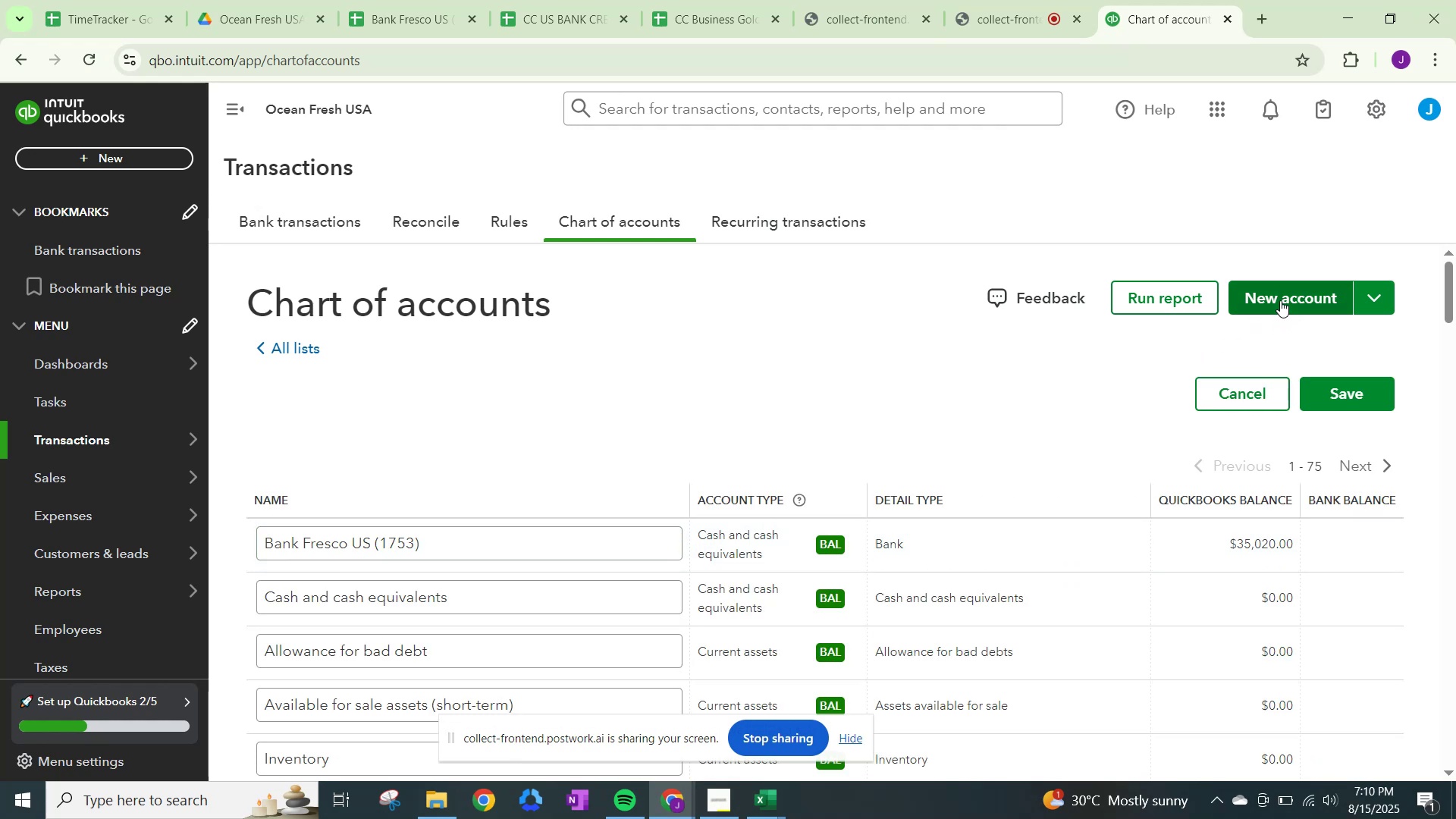 
left_click([1280, 300])
 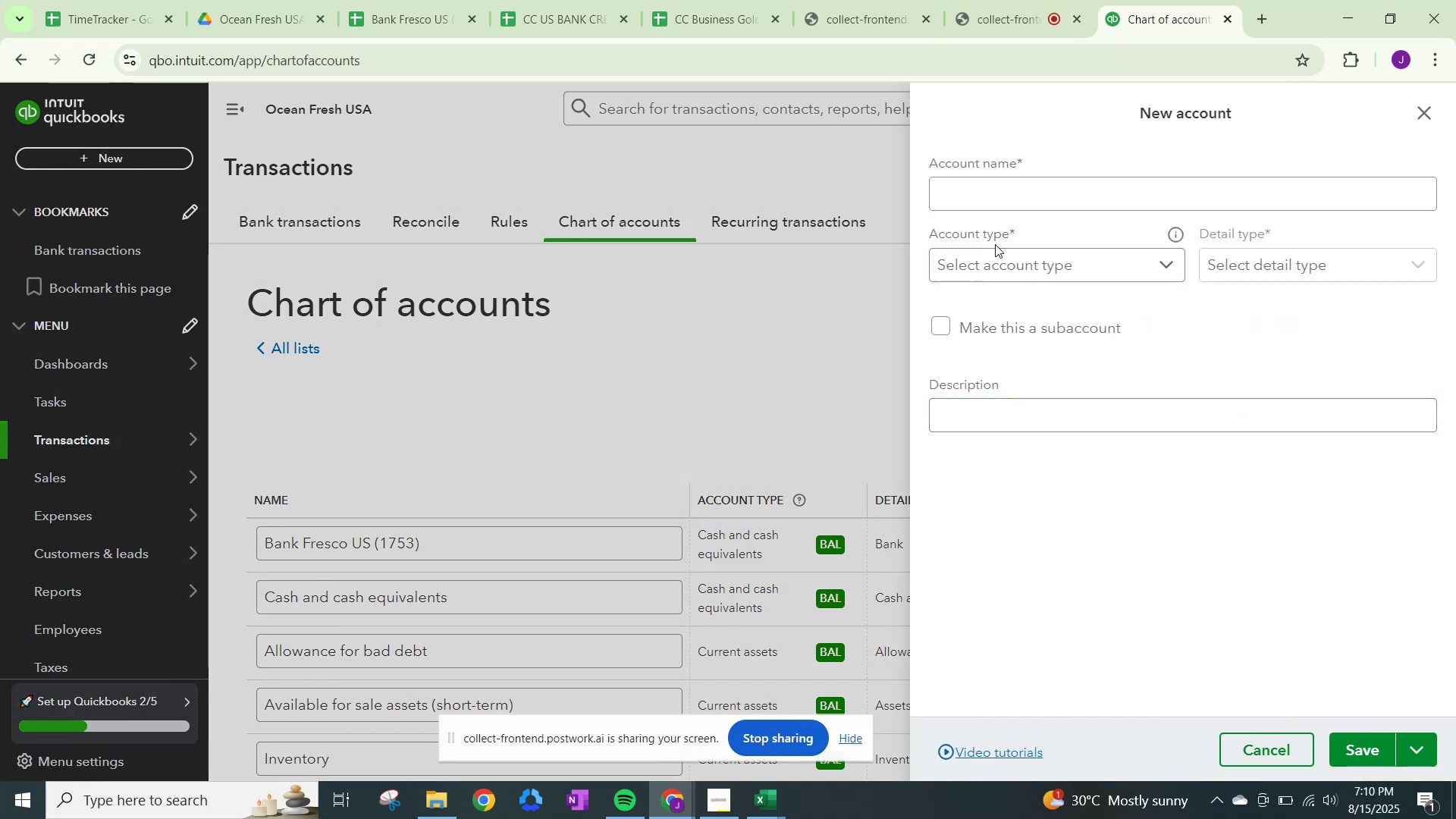 
wait(5.06)
 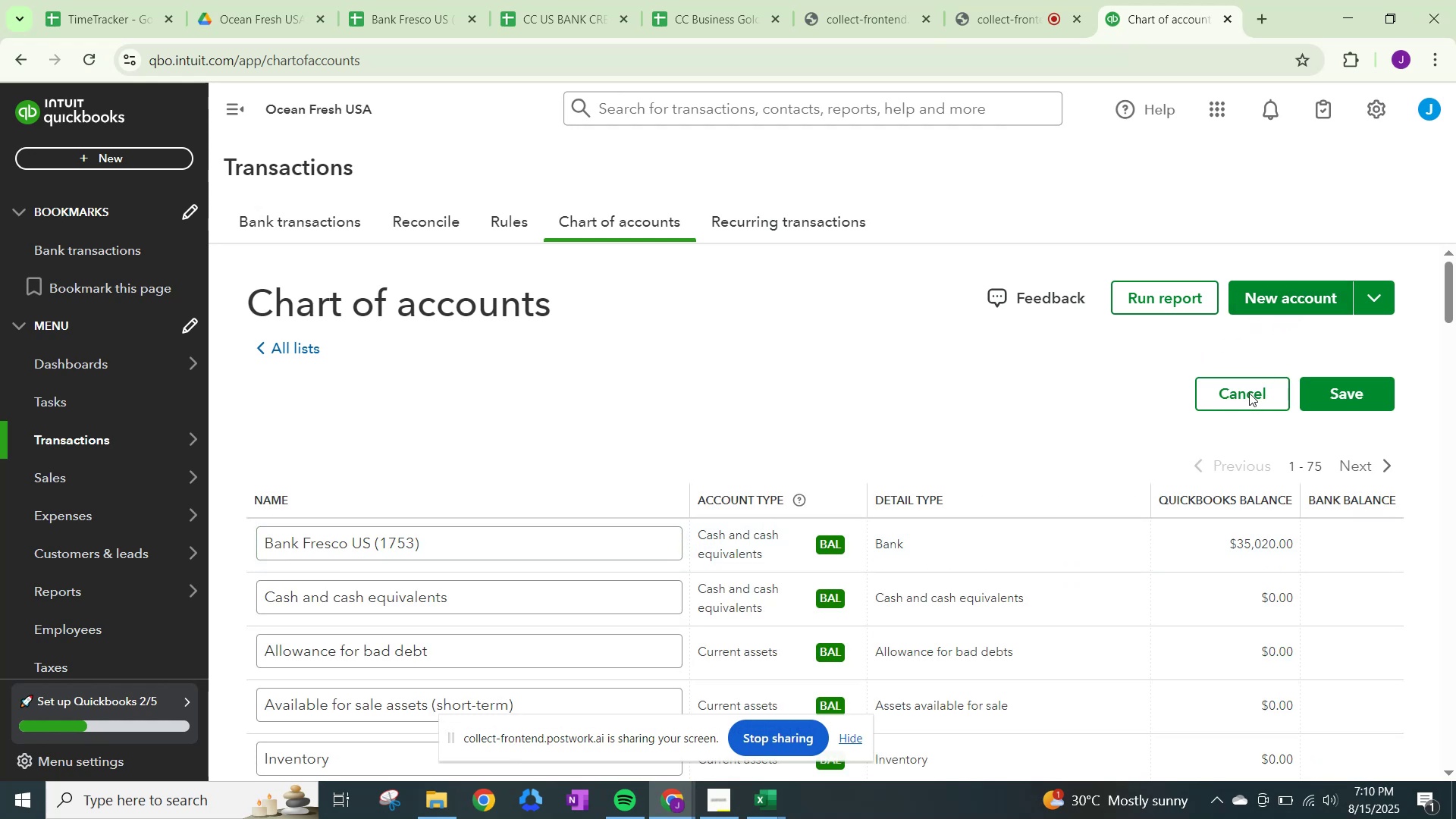 
left_click([1001, 195])
 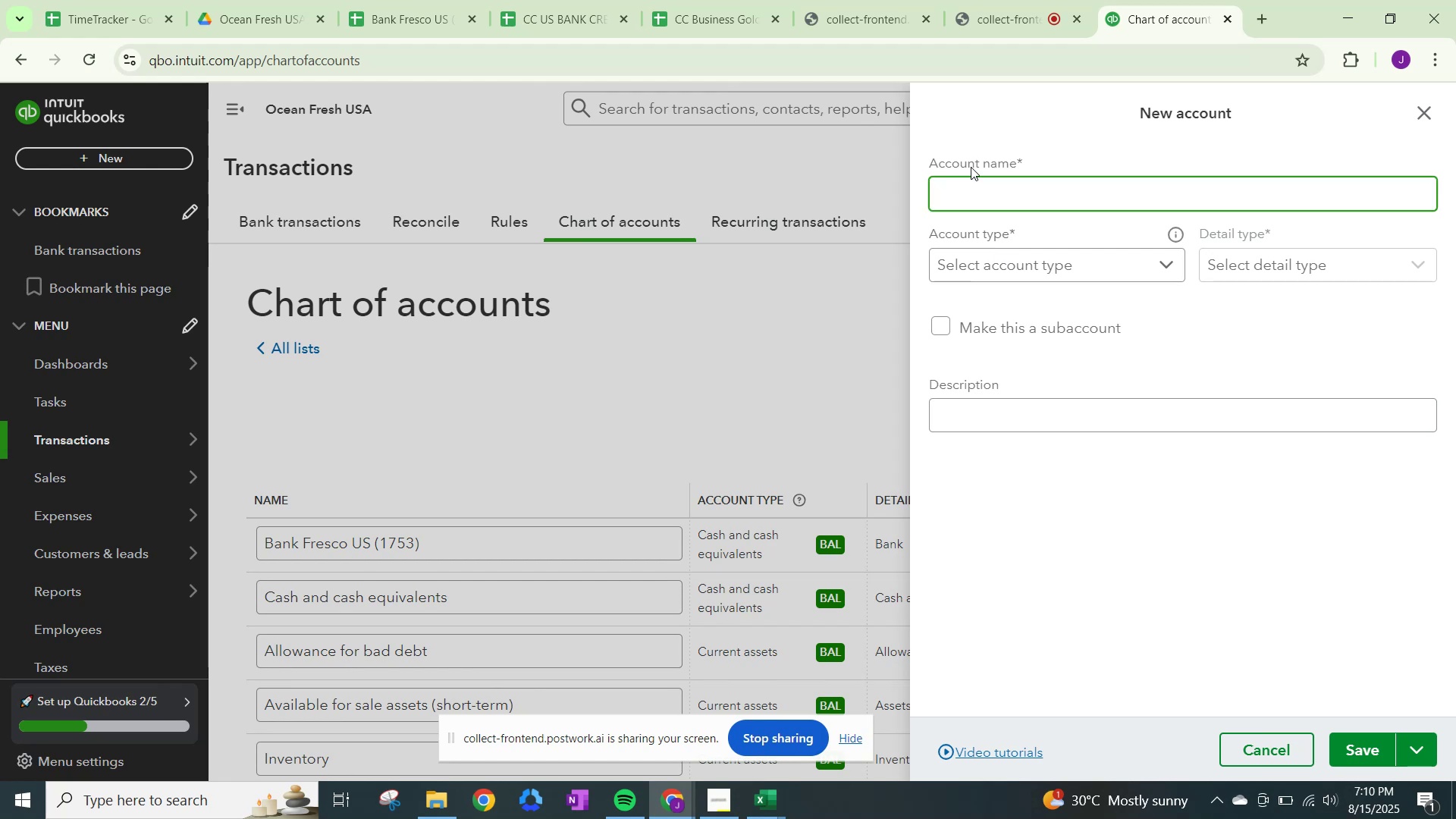 
type(us)
key(Backspace)
key(Backspace)
key(Backspace)
type(US Bank Credit Card)
 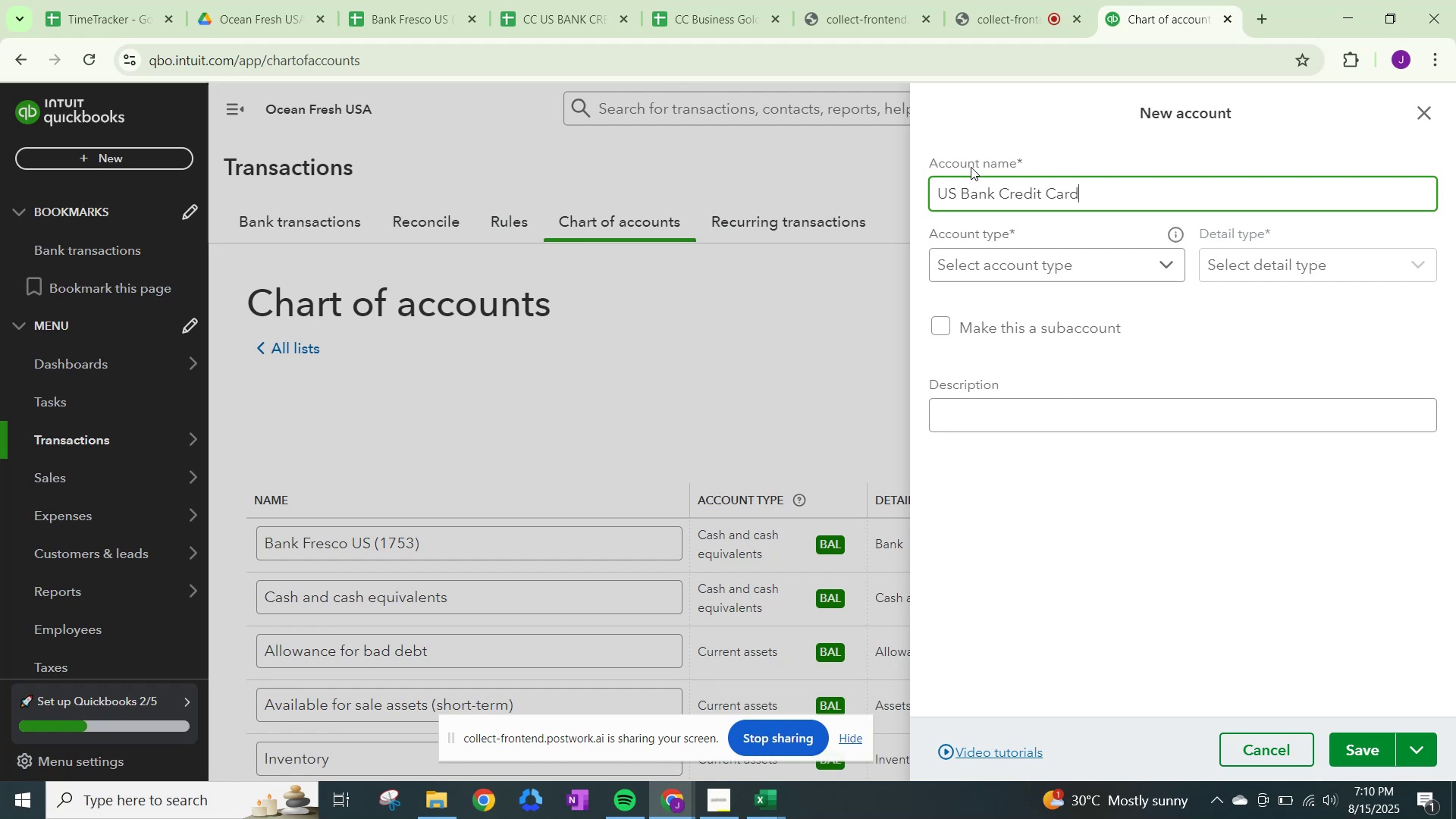 
left_click([539, 0])
 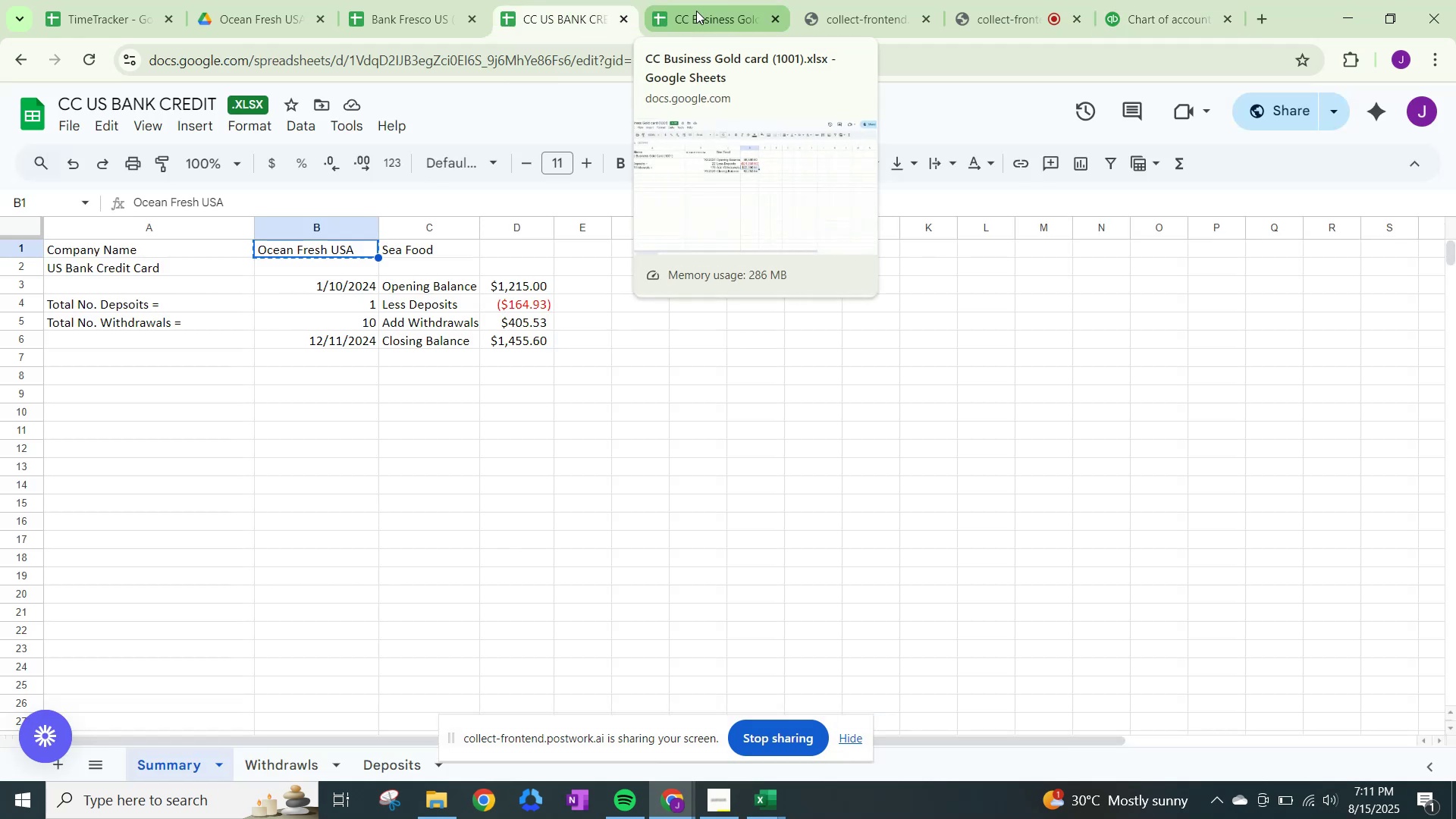 
wait(6.08)
 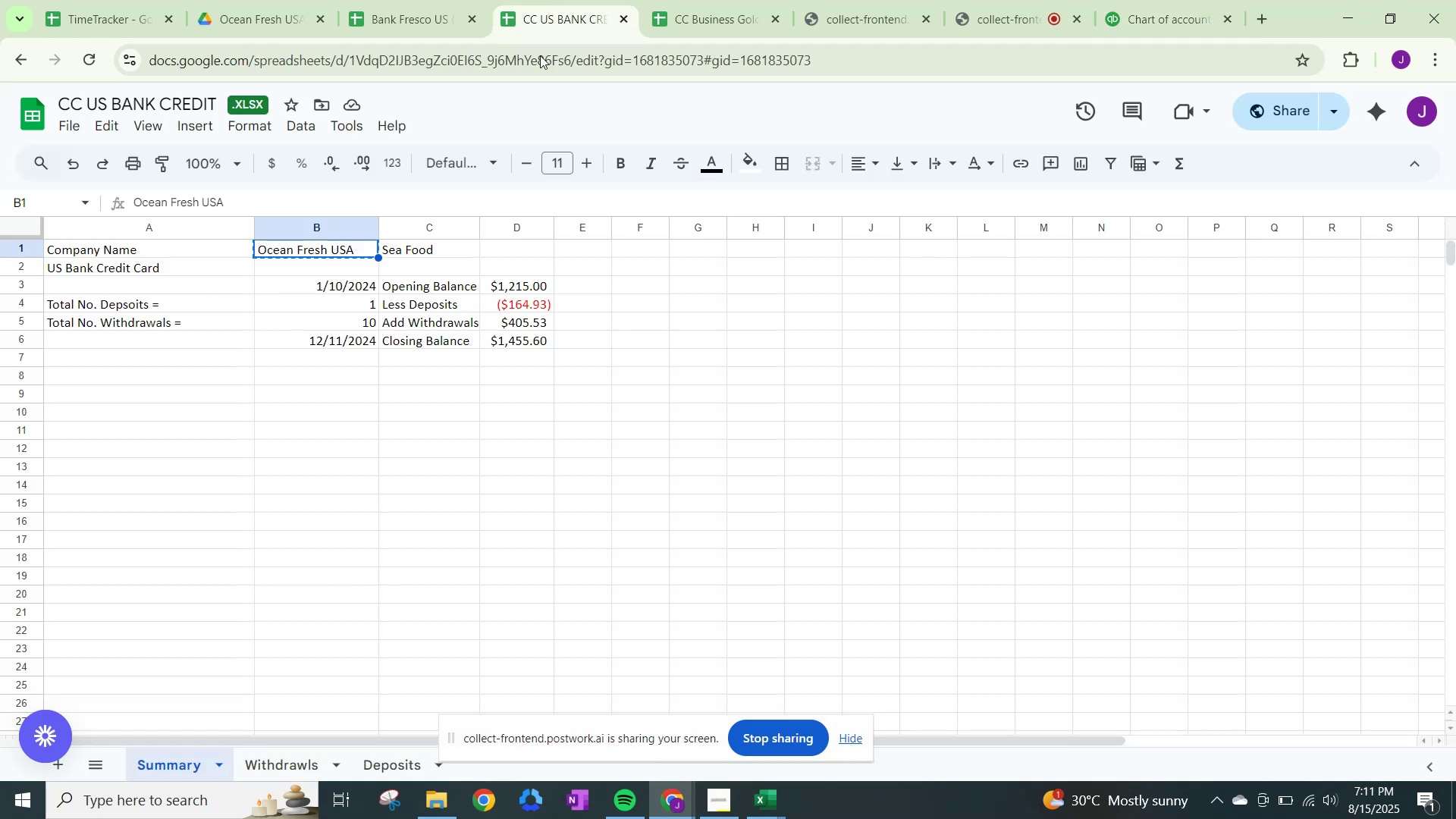 
left_click([66, 263])
 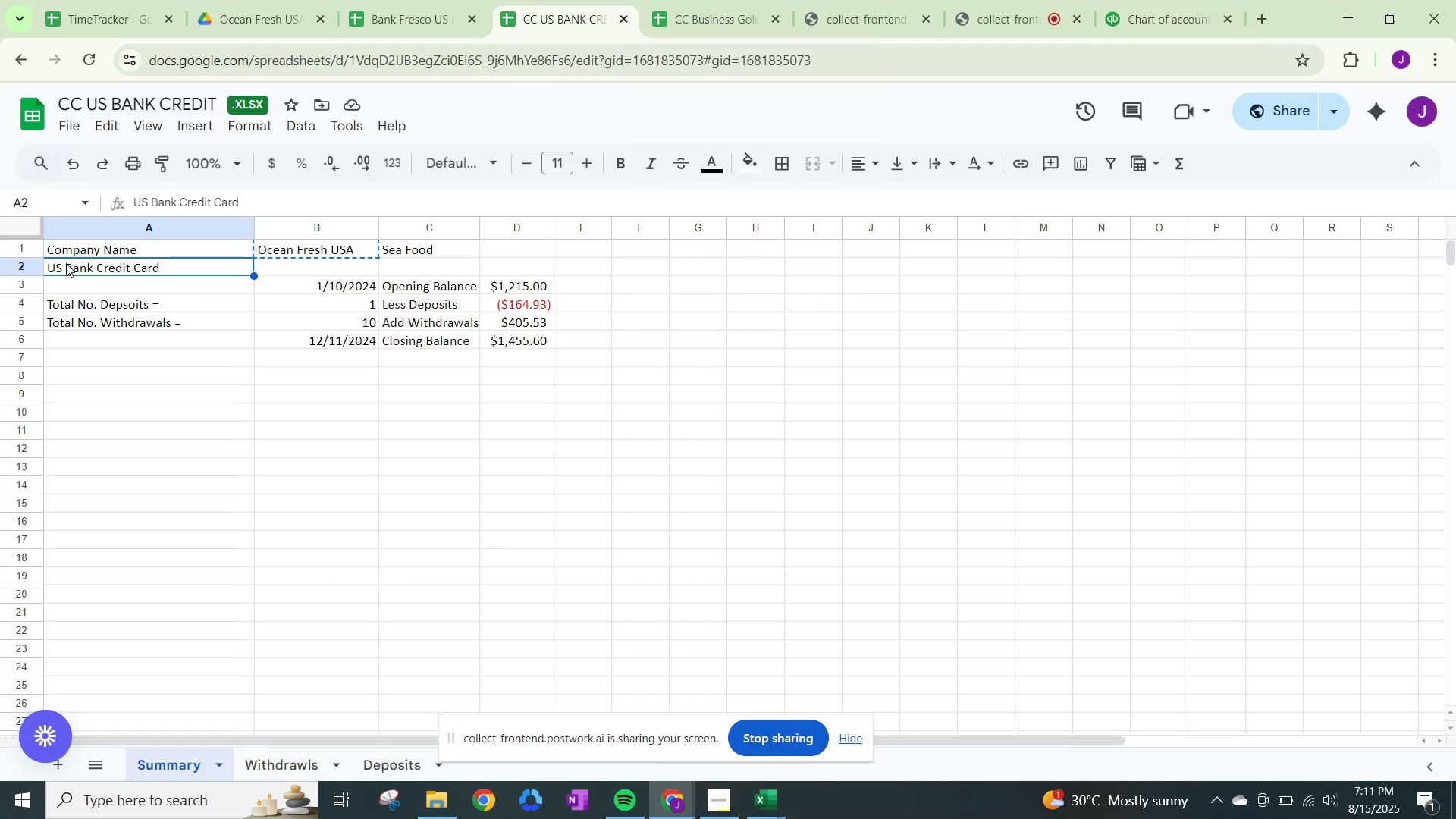 
key(Control+C)
 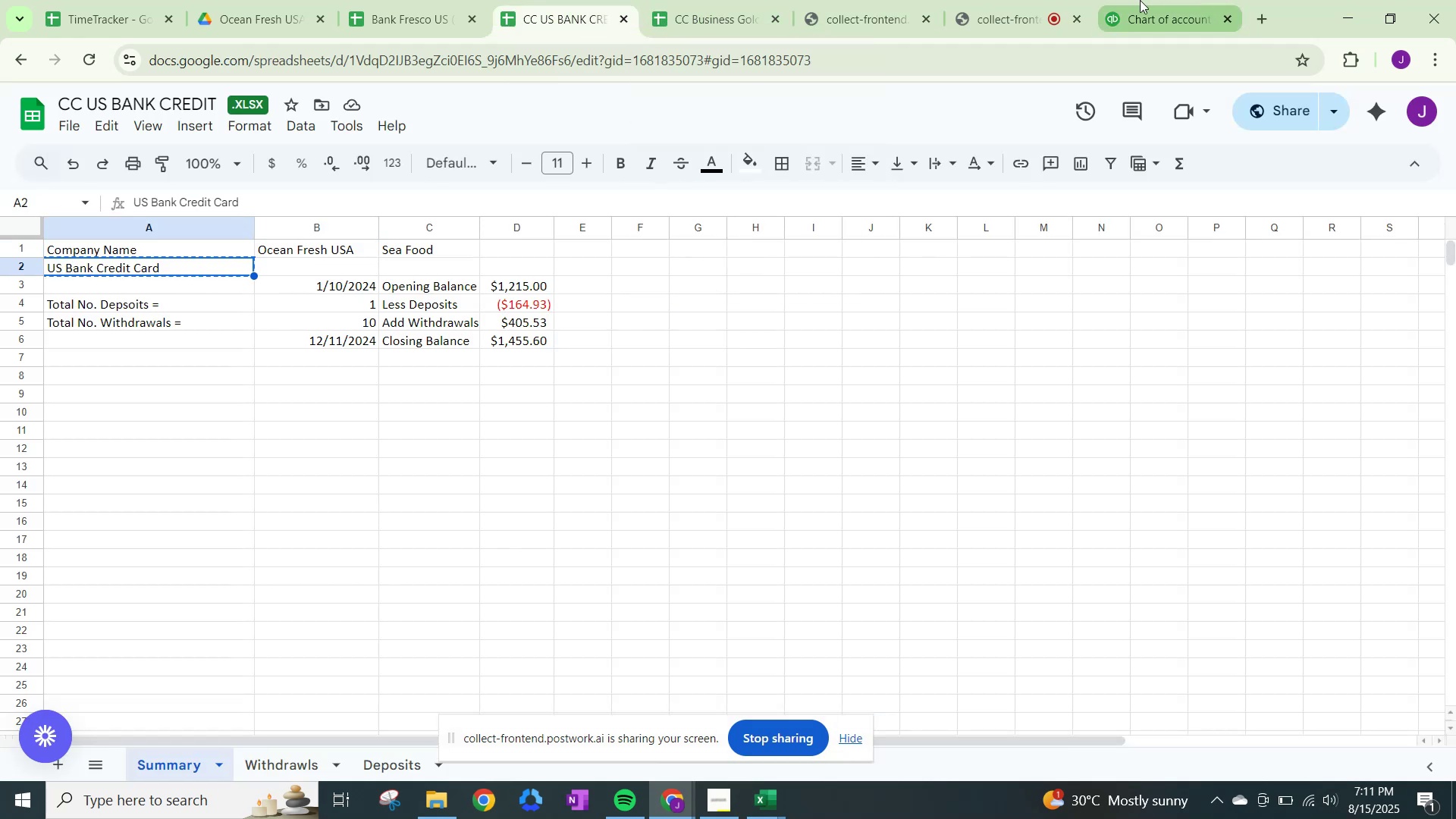 
left_click([1140, 0])
 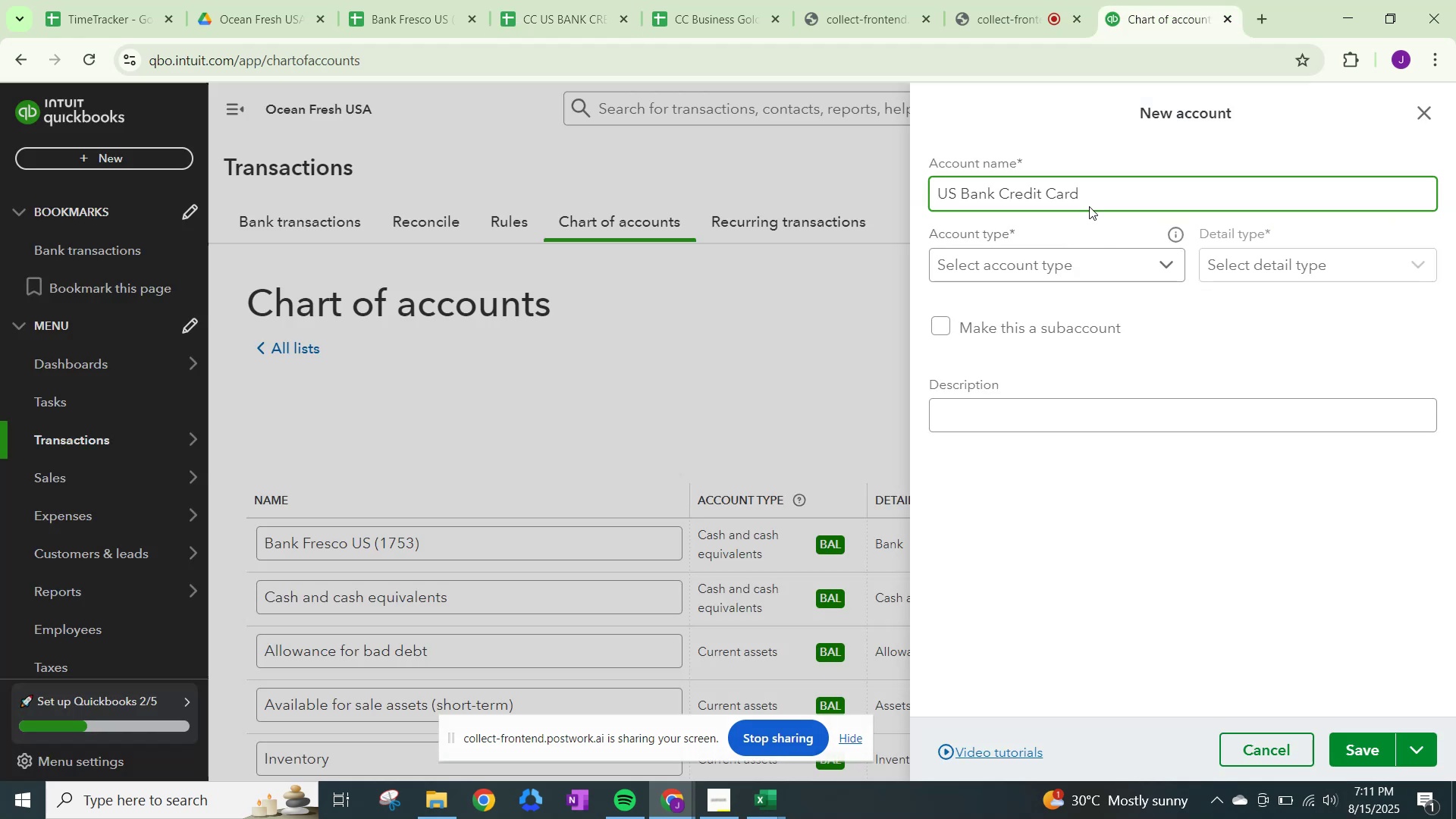 
left_click_drag(start_coordinate=[1089, 198], to_coordinate=[715, 196])
 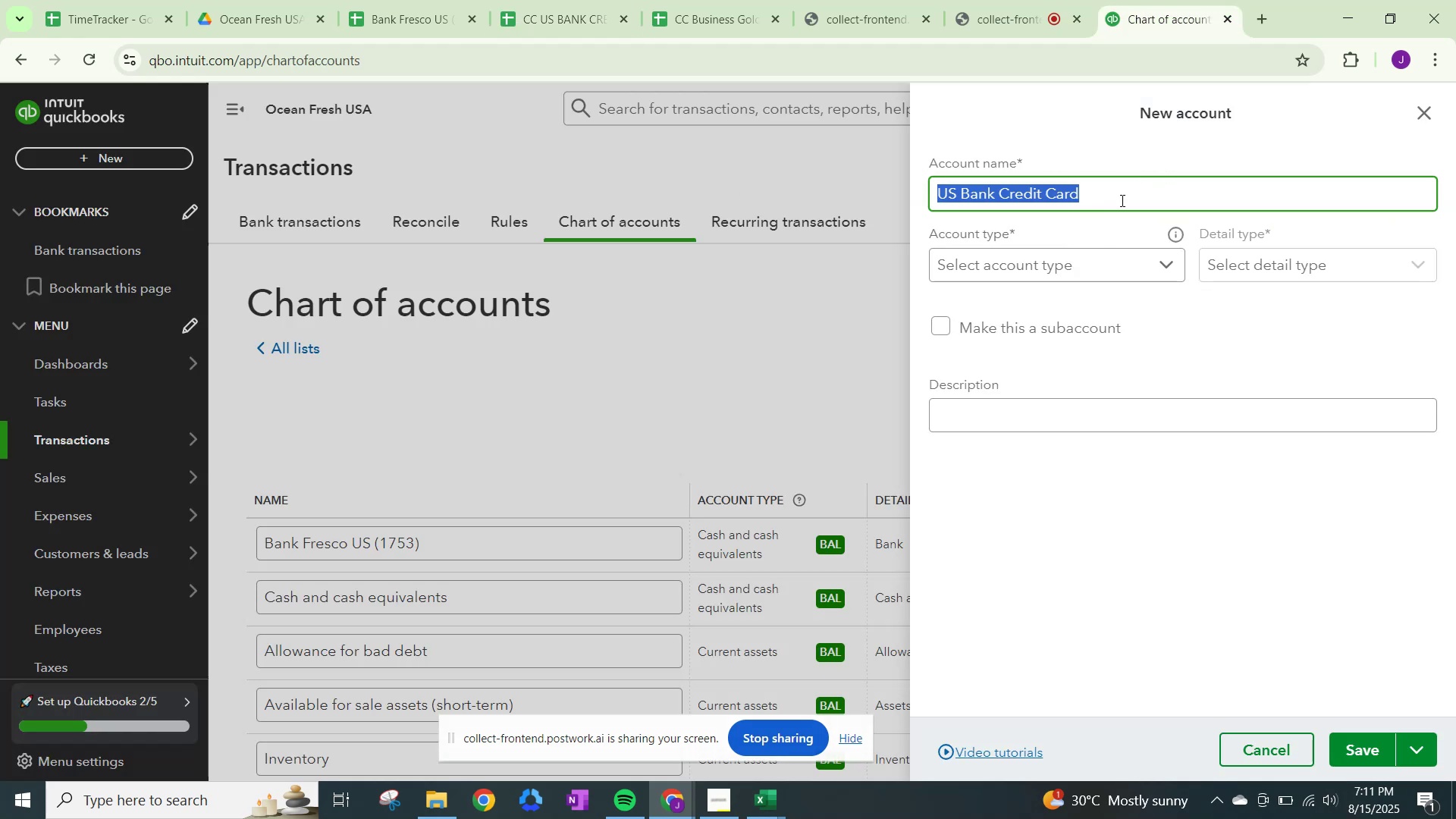 
key(Control+V)
 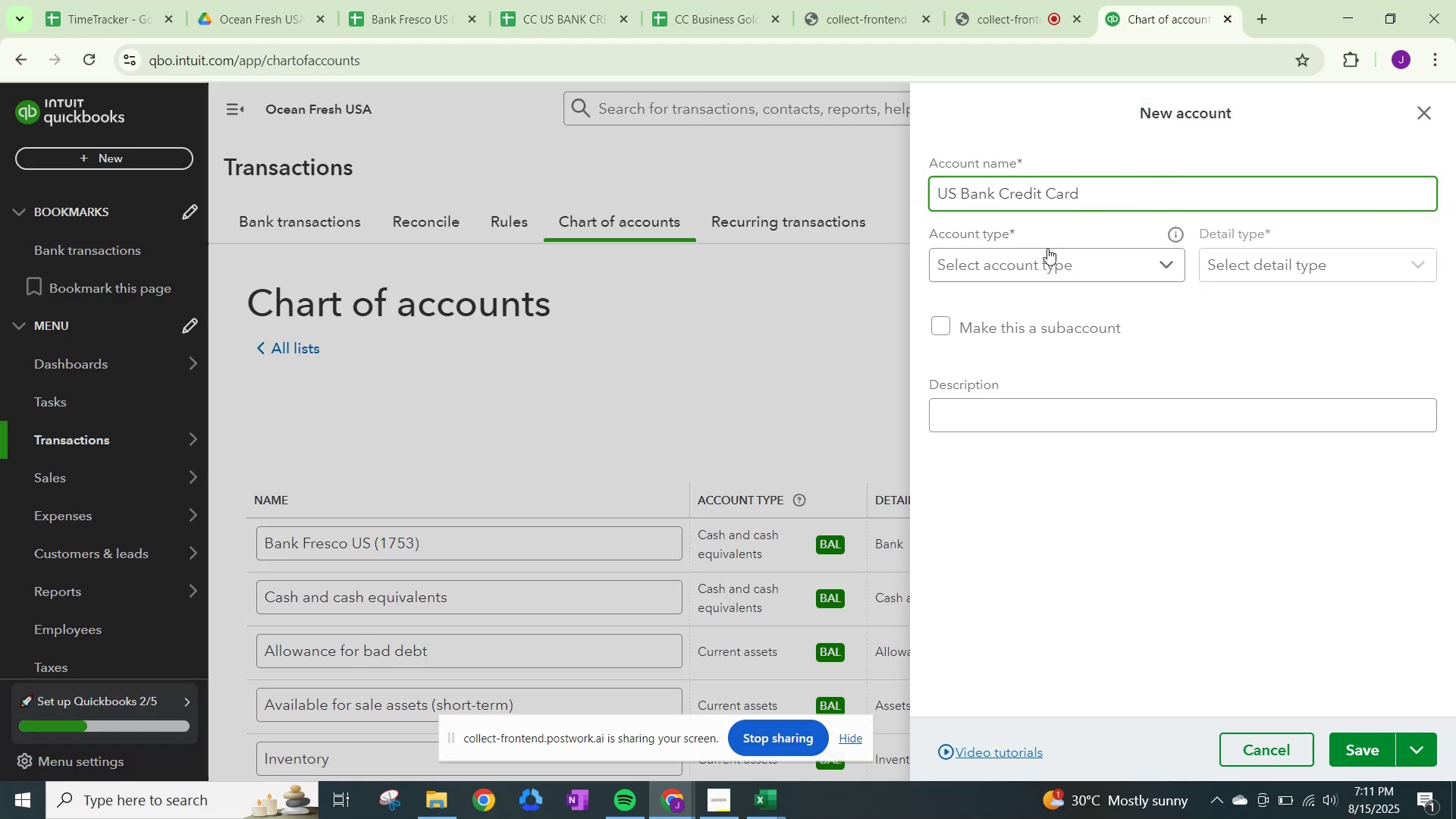 
left_click([1040, 262])
 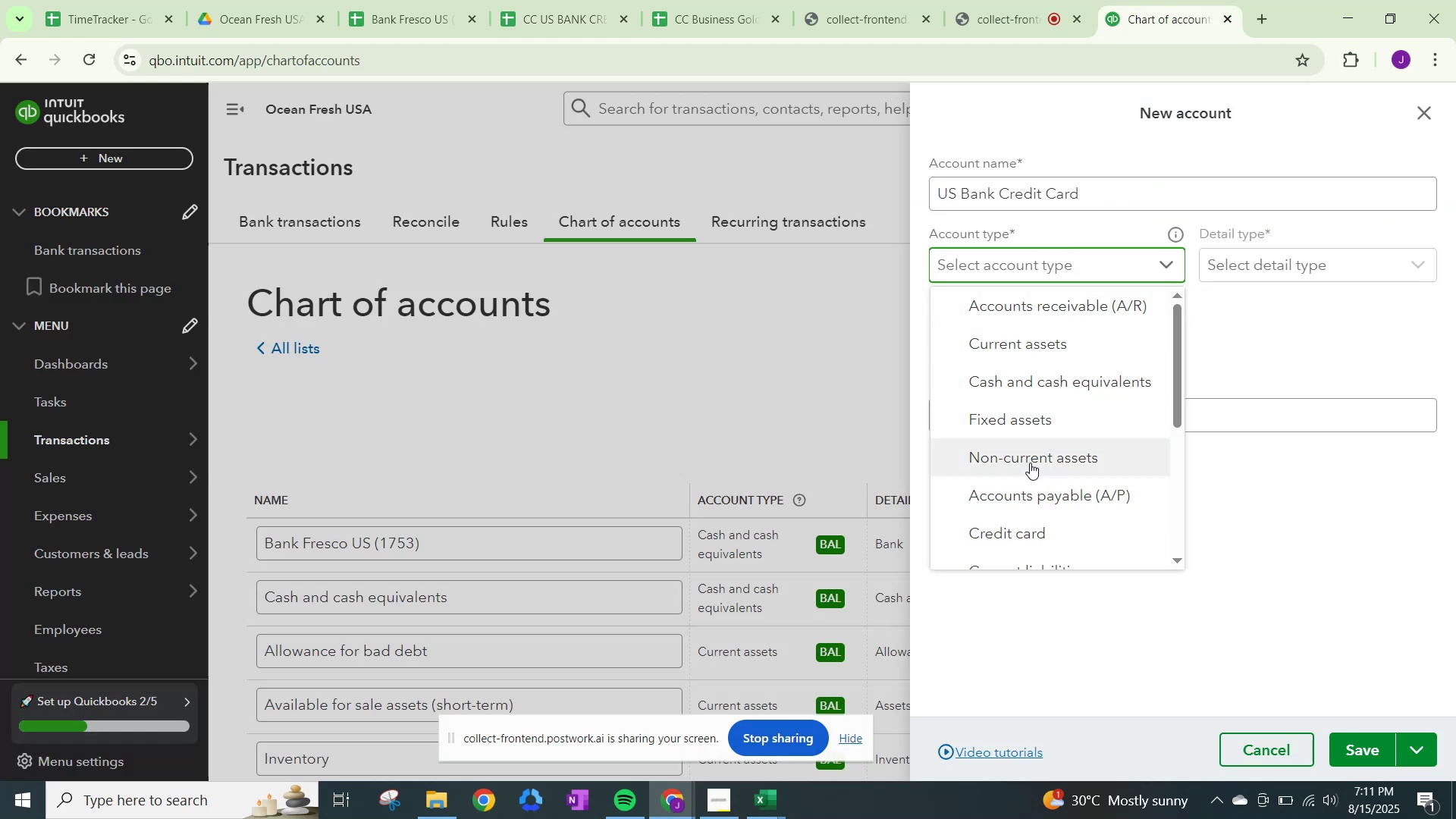 
left_click([1041, 535])
 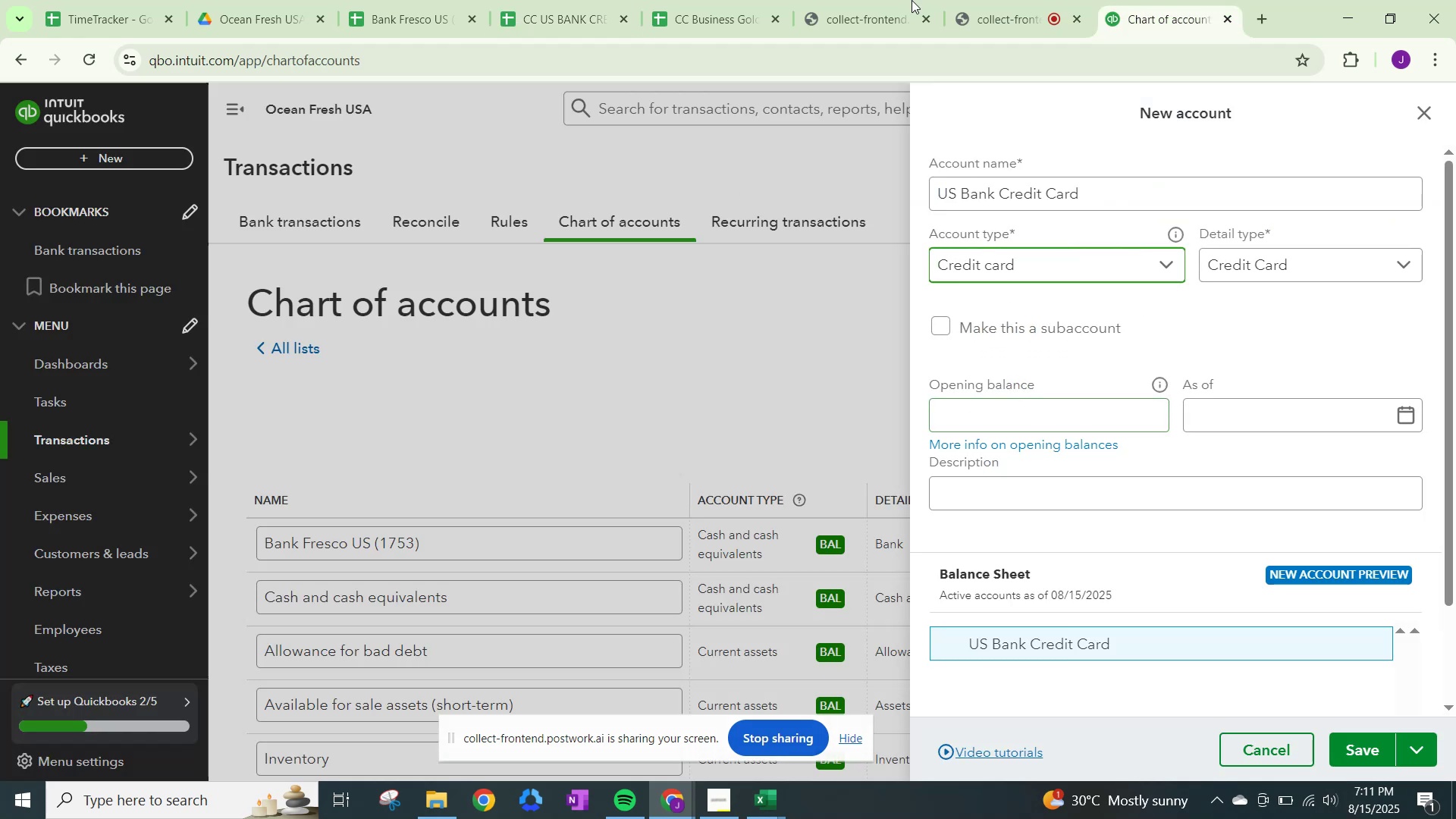 
left_click([539, 5])
 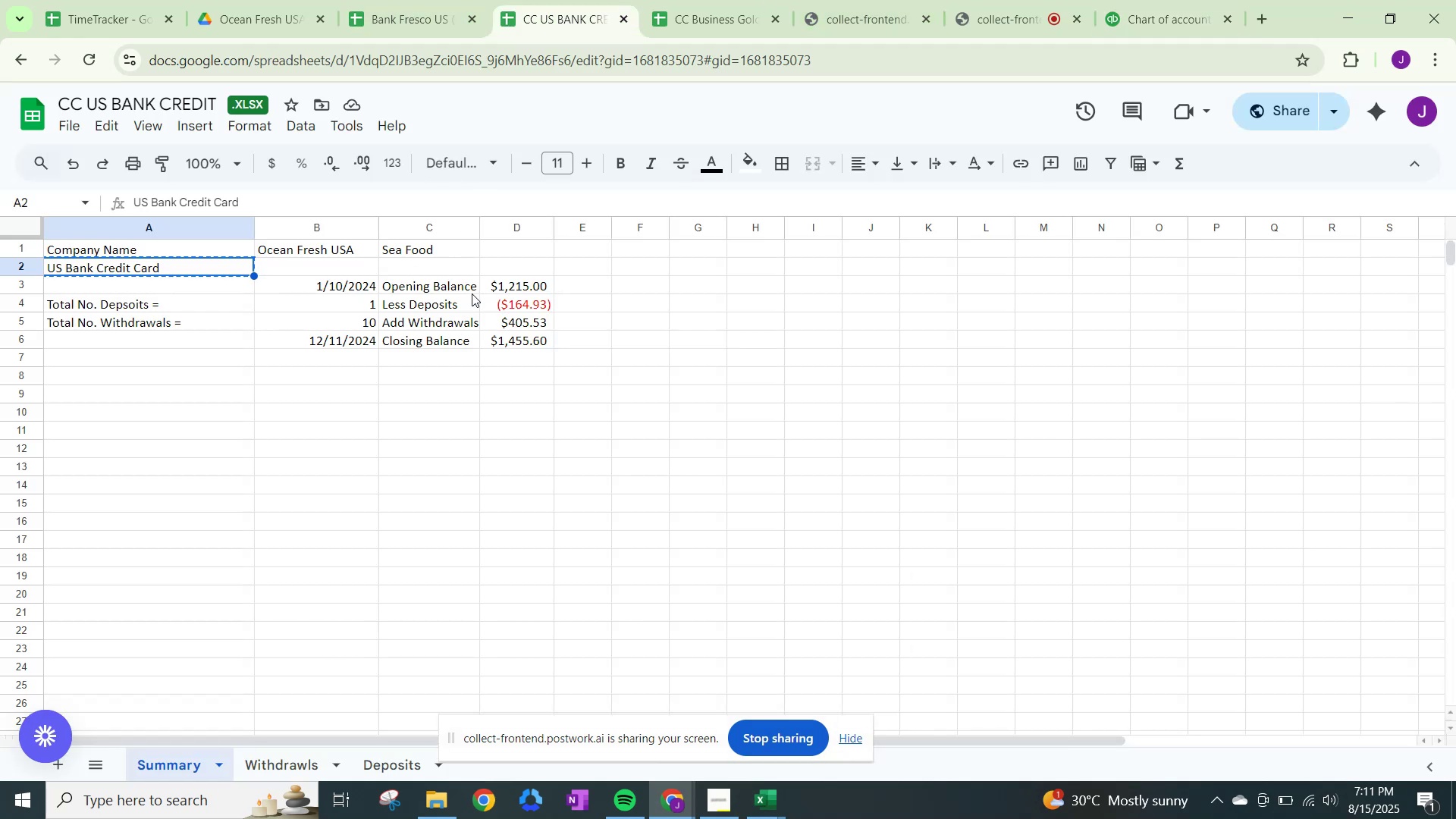 
left_click([513, 284])
 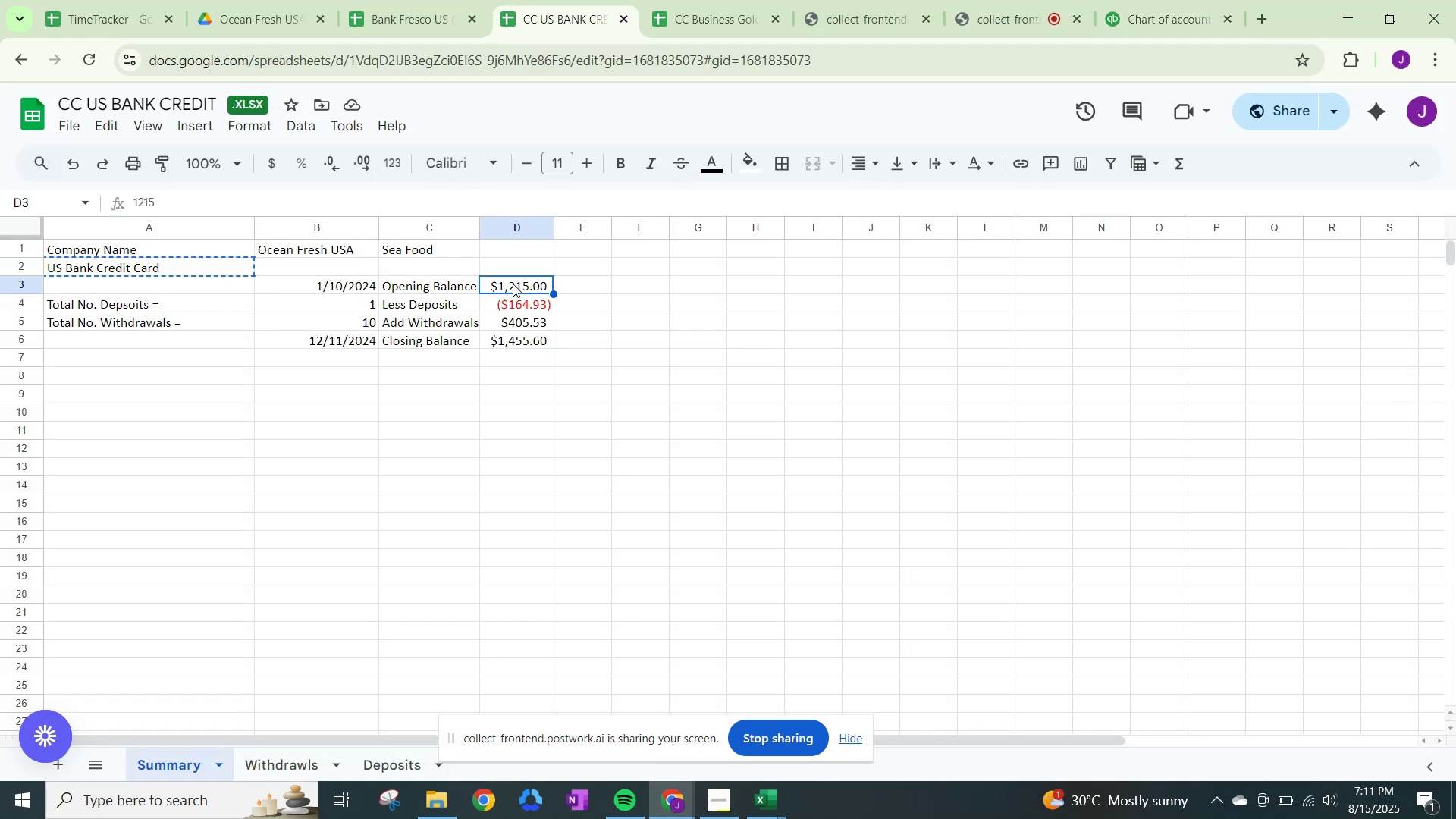 
key(Control+C)
 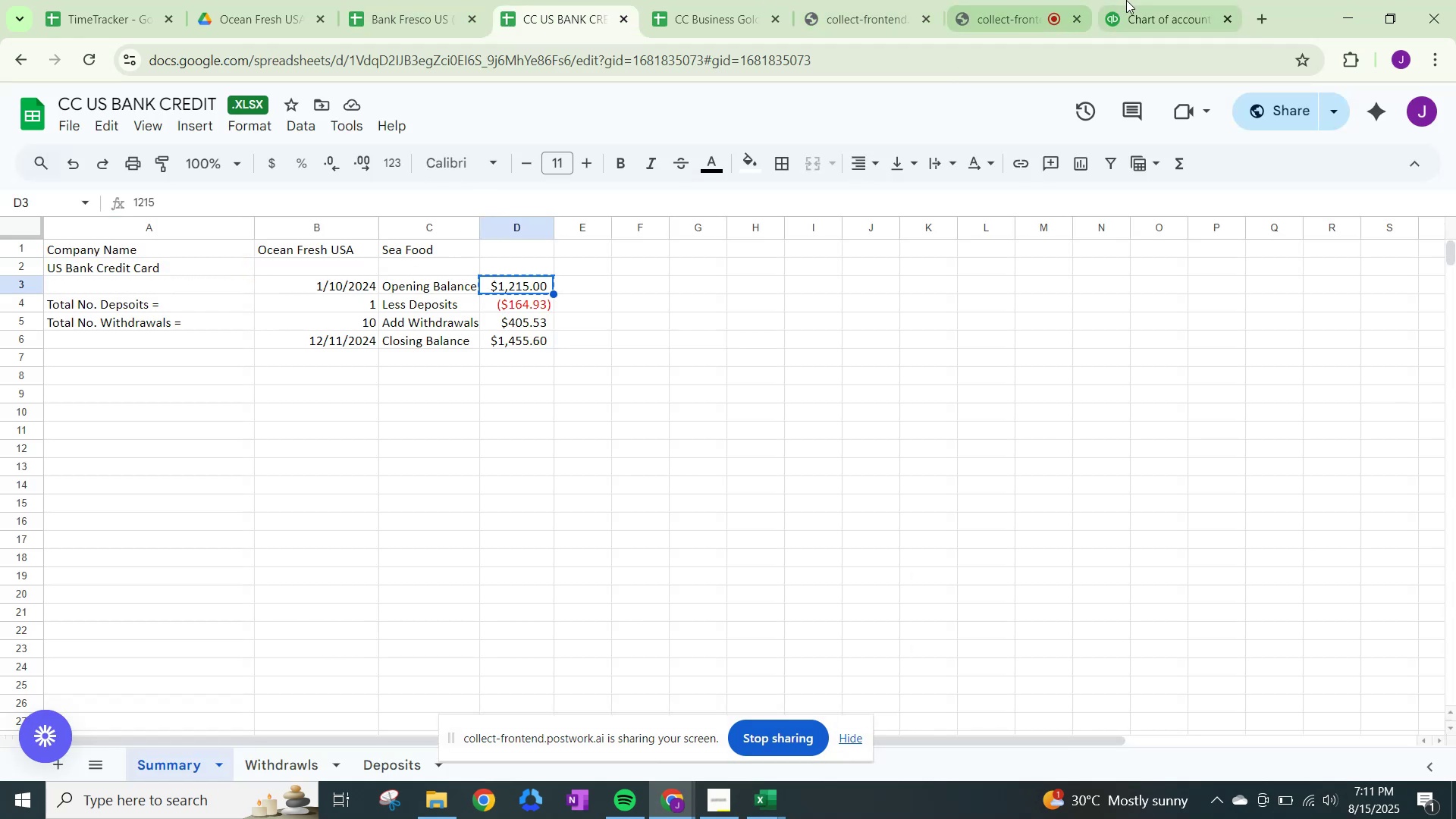 
left_click([1145, 0])
 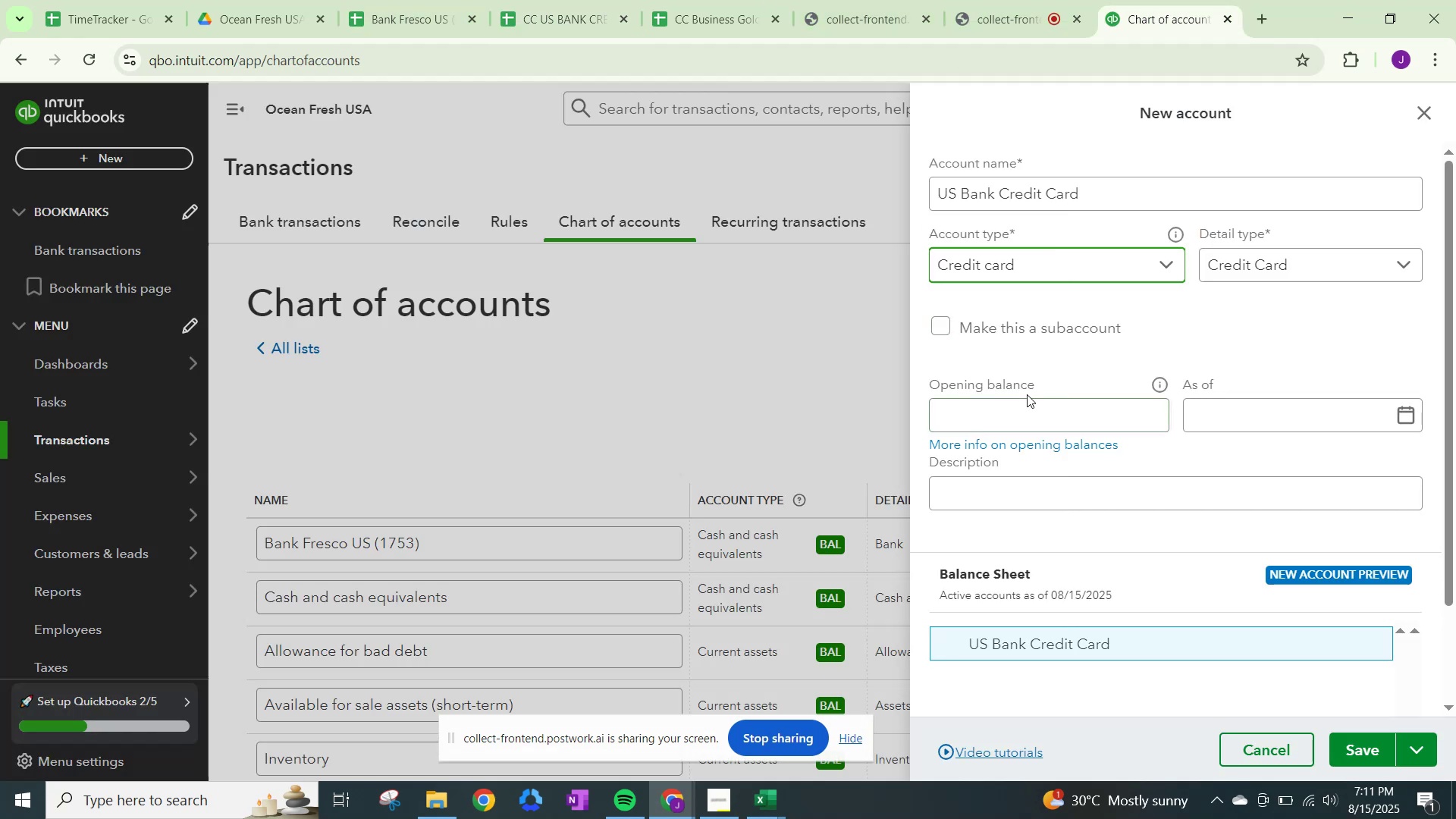 
left_click([1027, 400])
 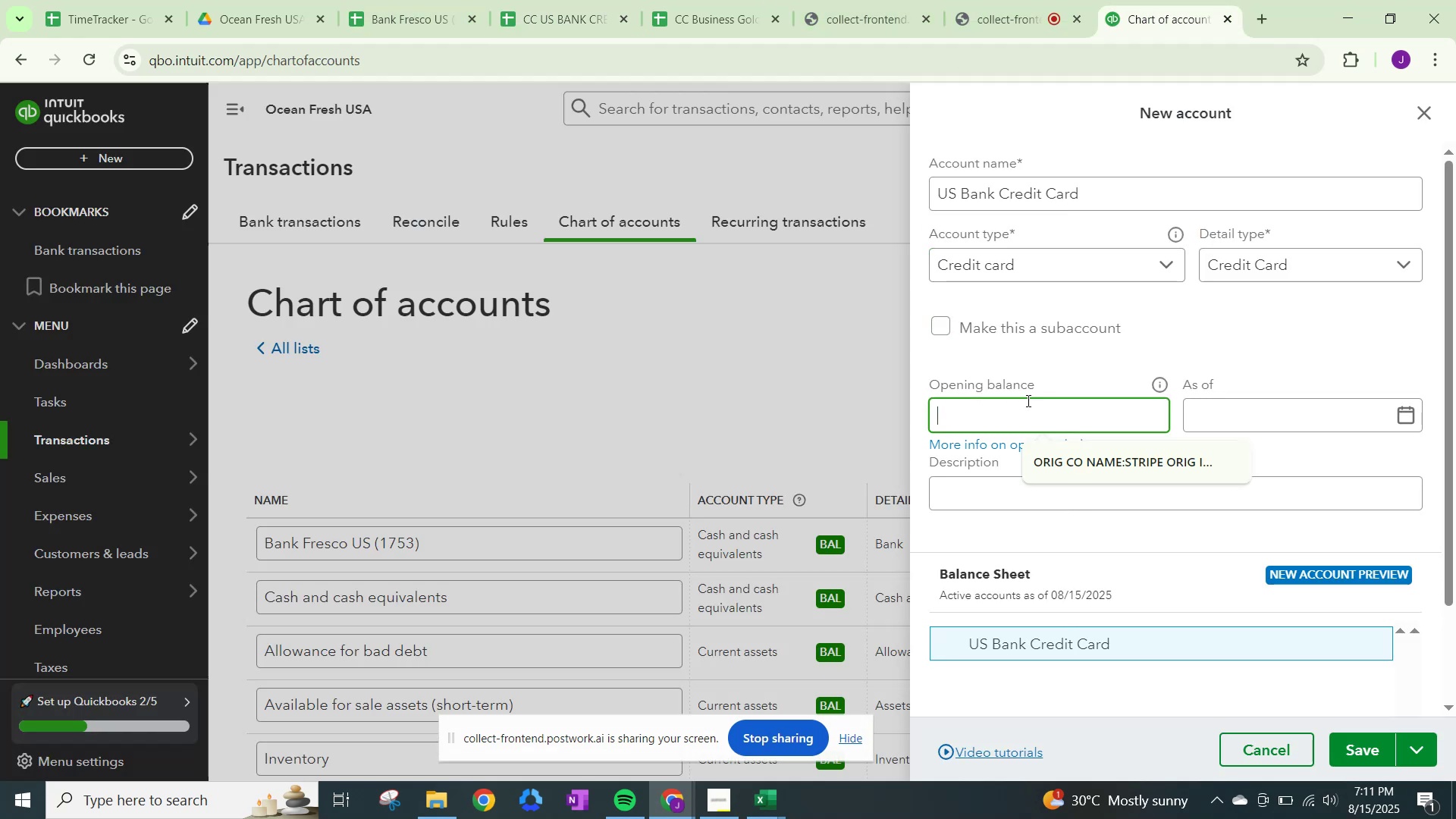 
key(Control+ControlLeft)
 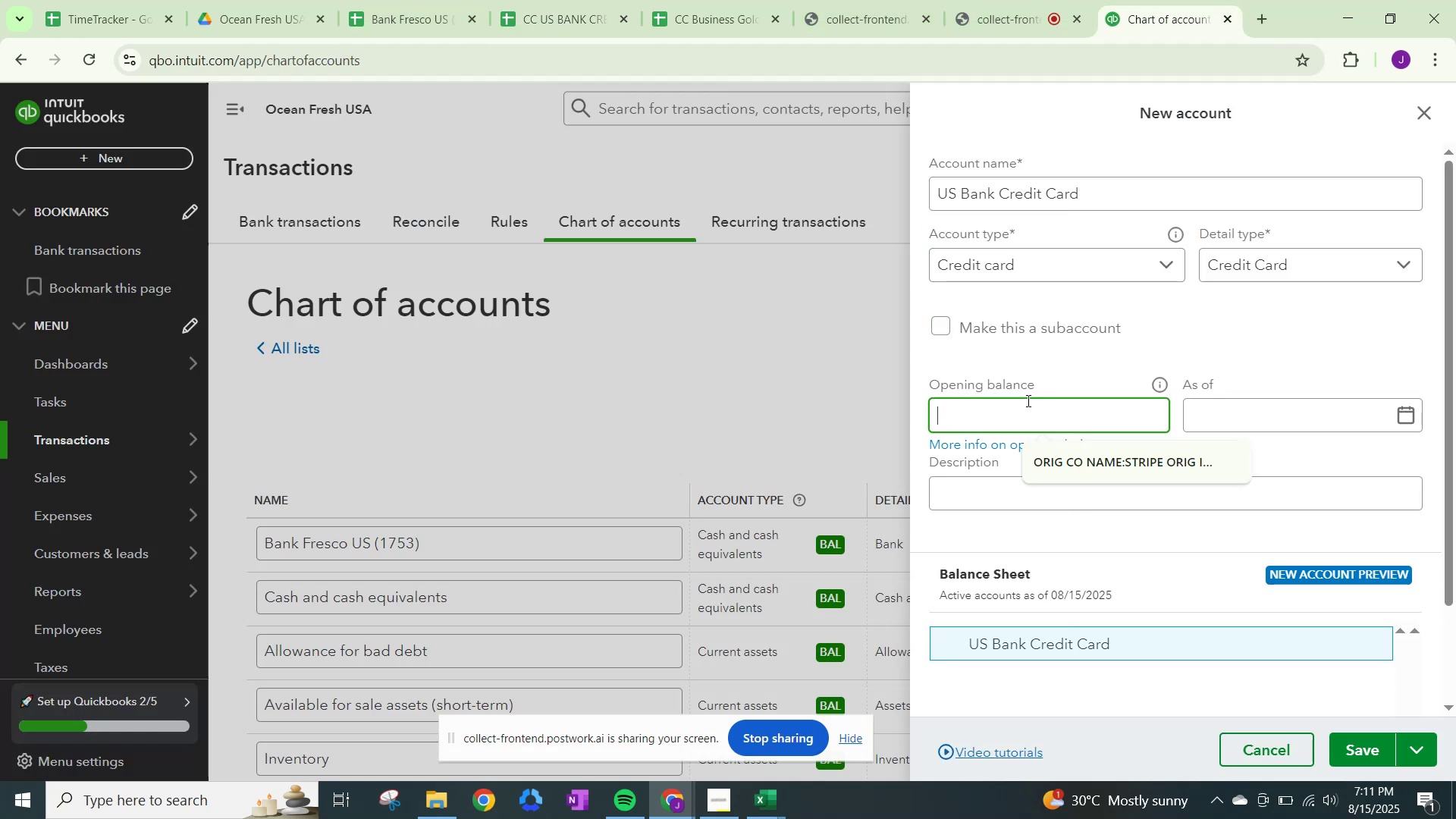 
key(Control+V)
 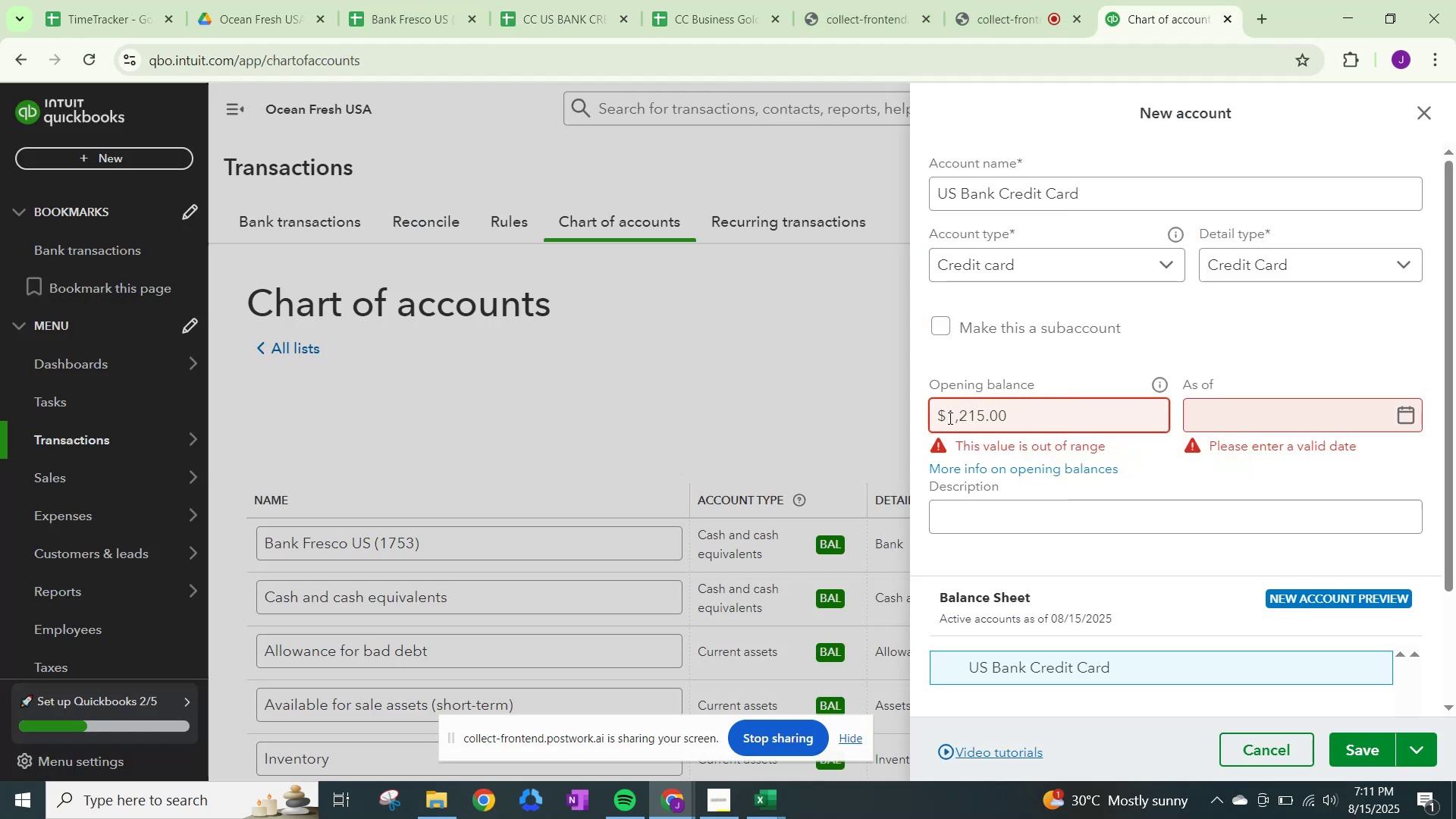 
left_click([949, 418])
 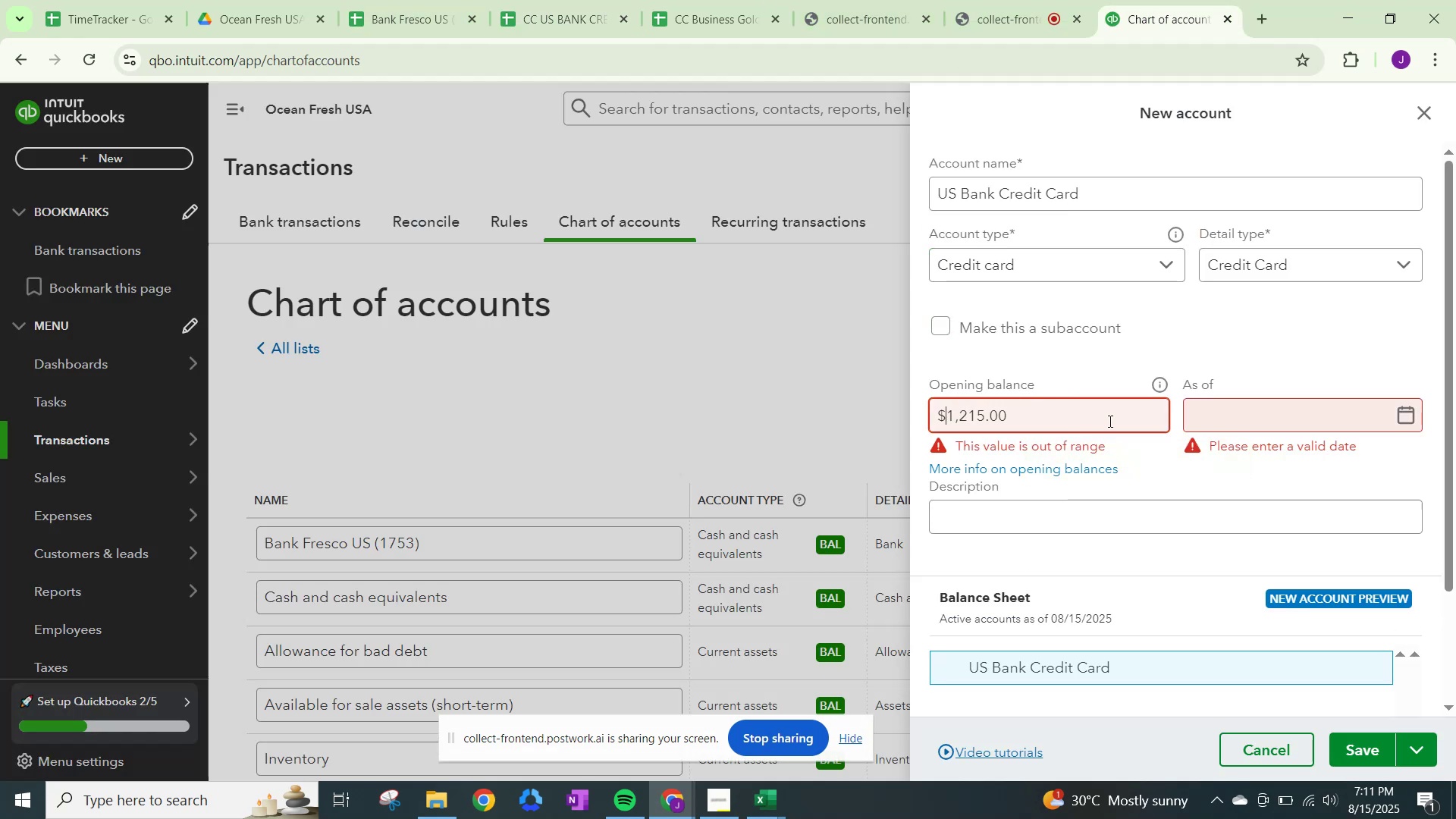 
key(Backspace)
 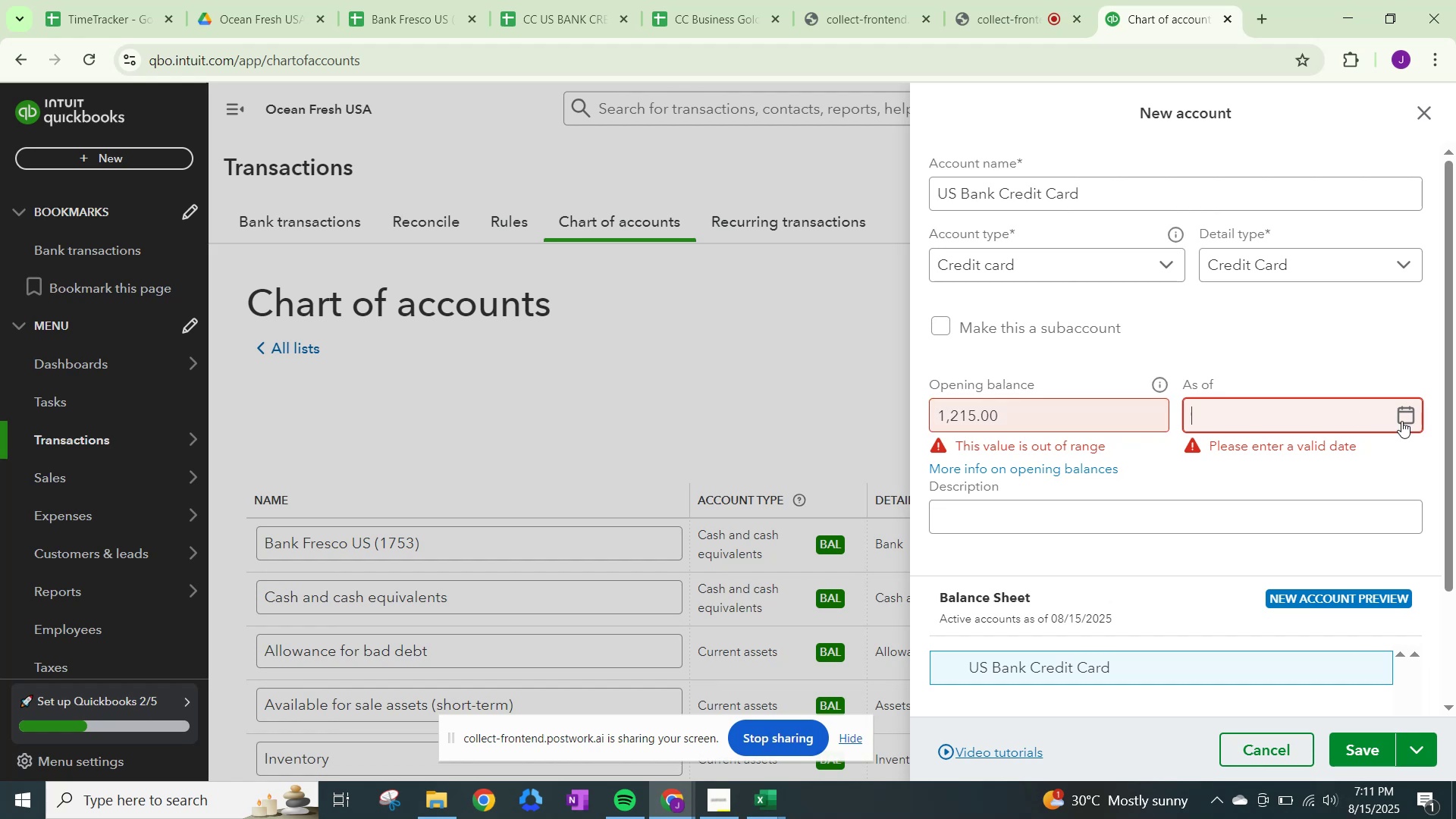 
left_click([1403, 412])
 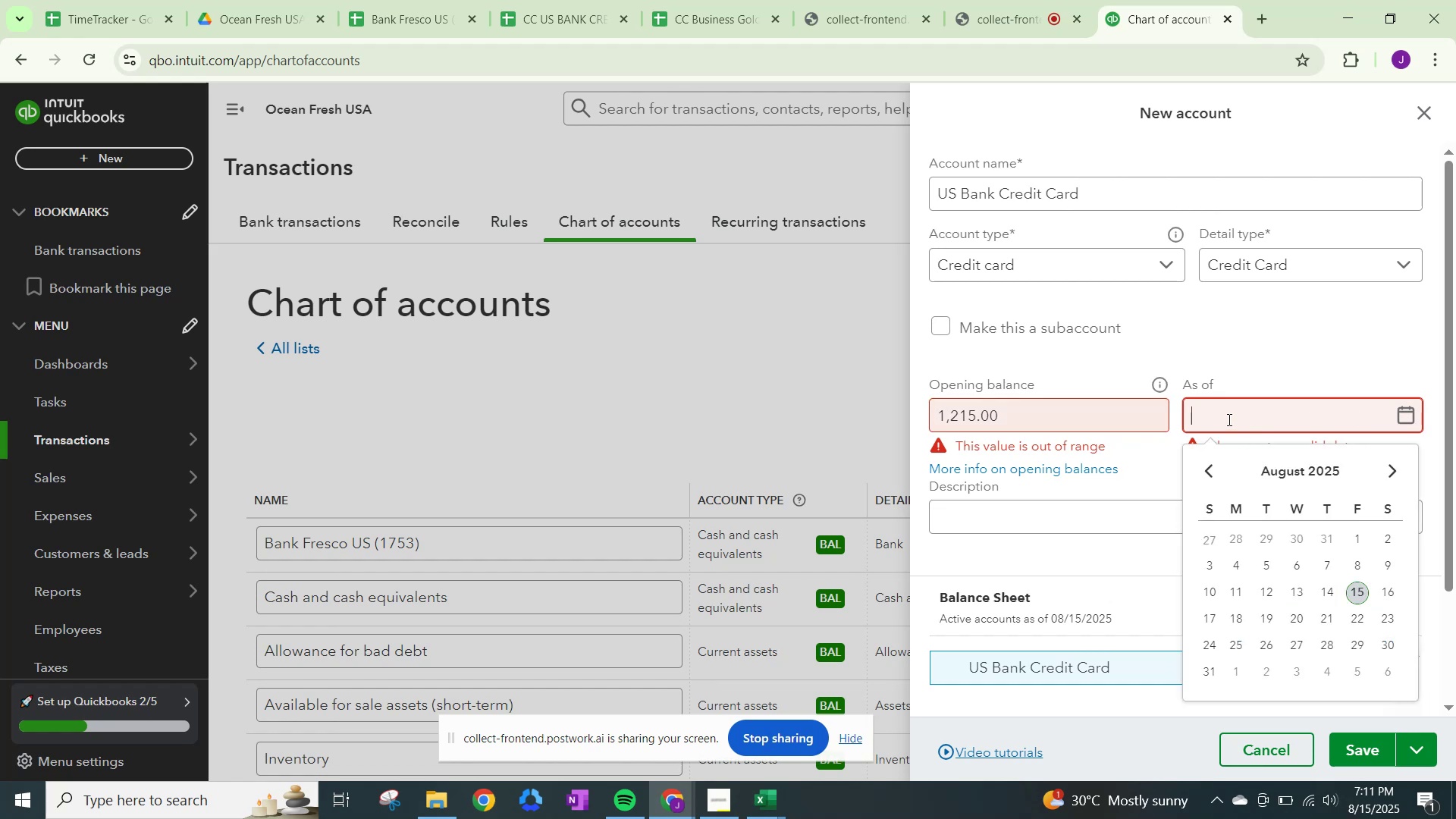 
left_click([1228, 419])
 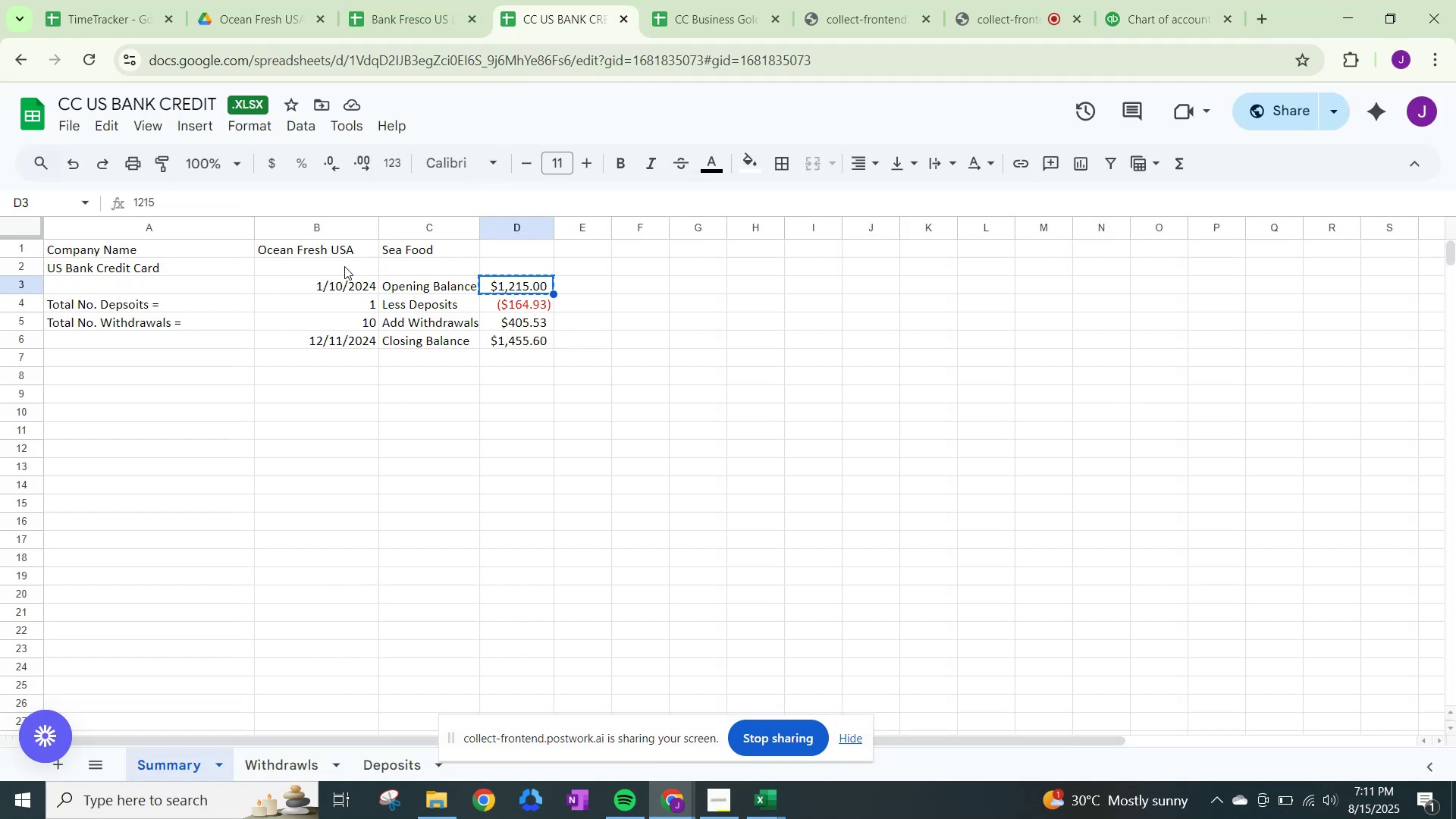 
wait(6.0)
 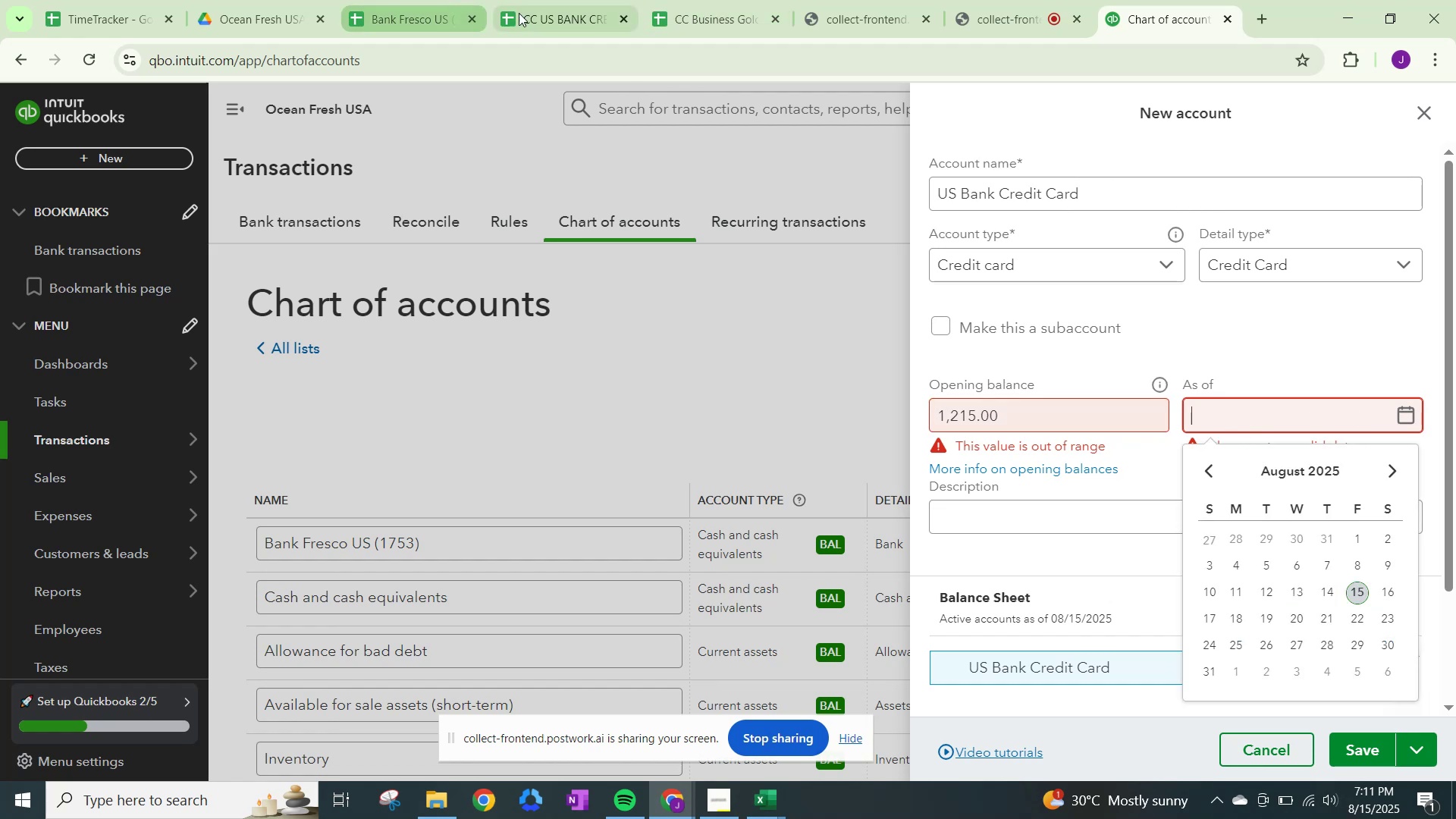 
key(Control+C)
 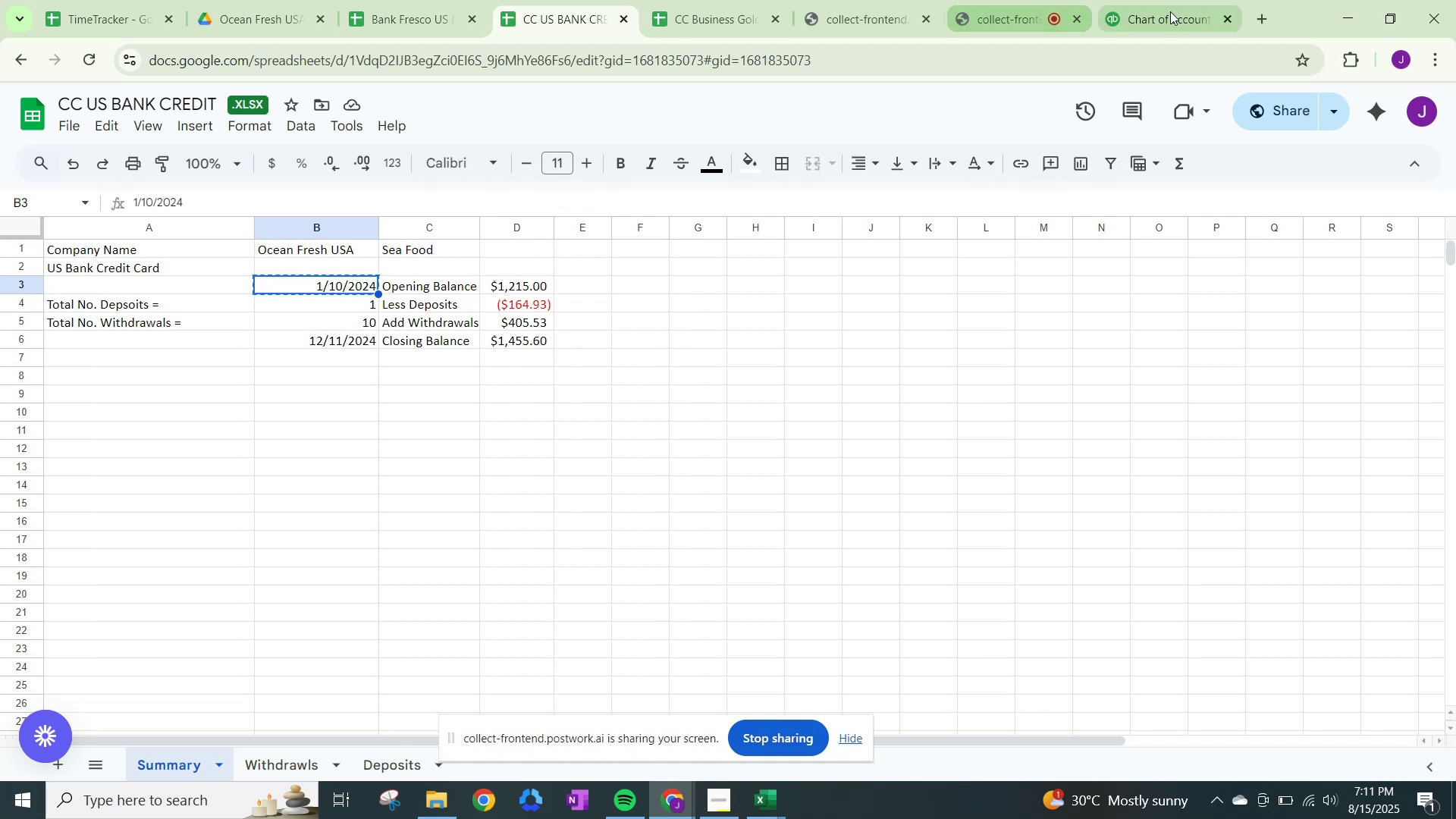 
left_click([1170, 11])
 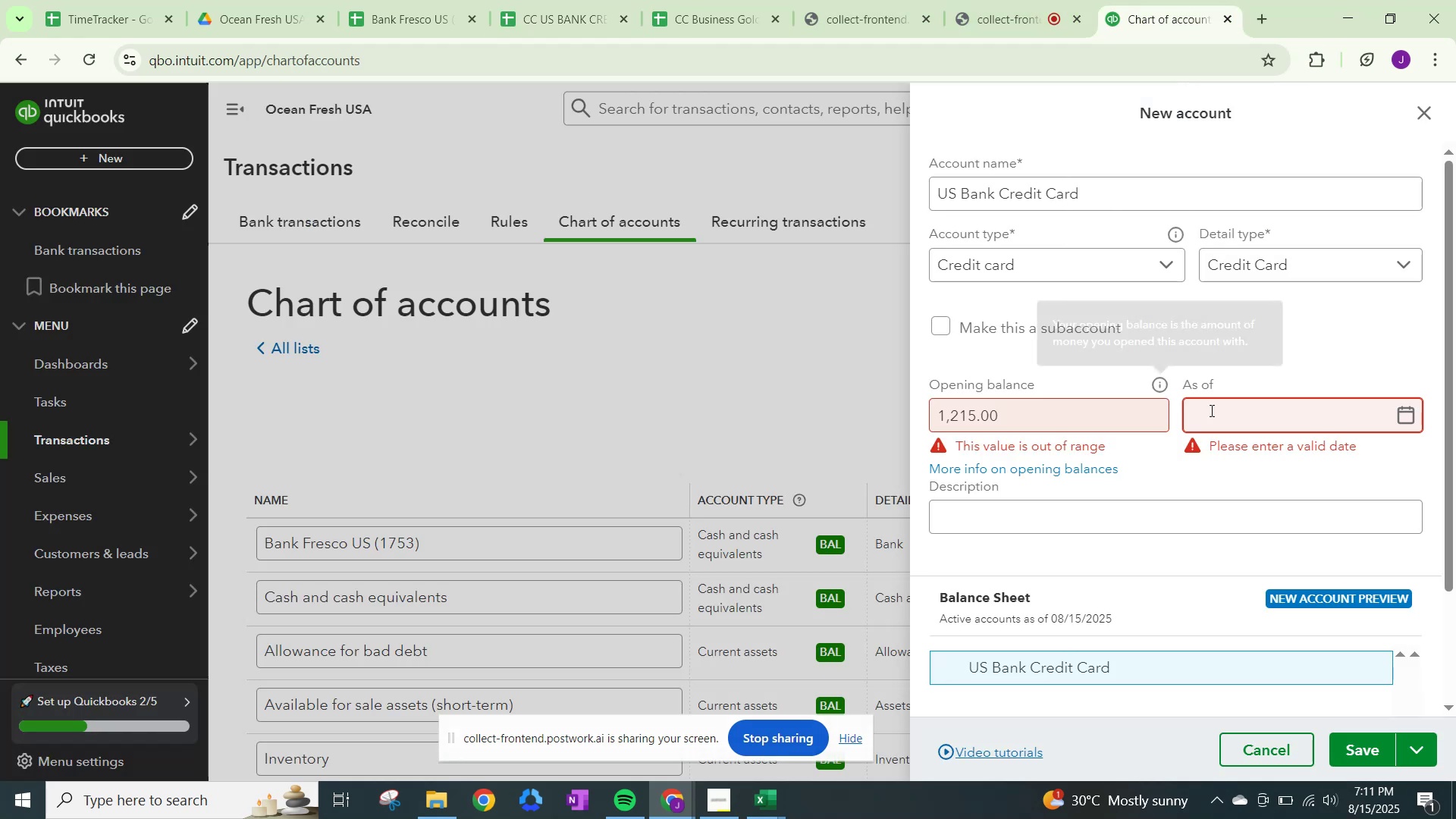 
key(Control+V)
 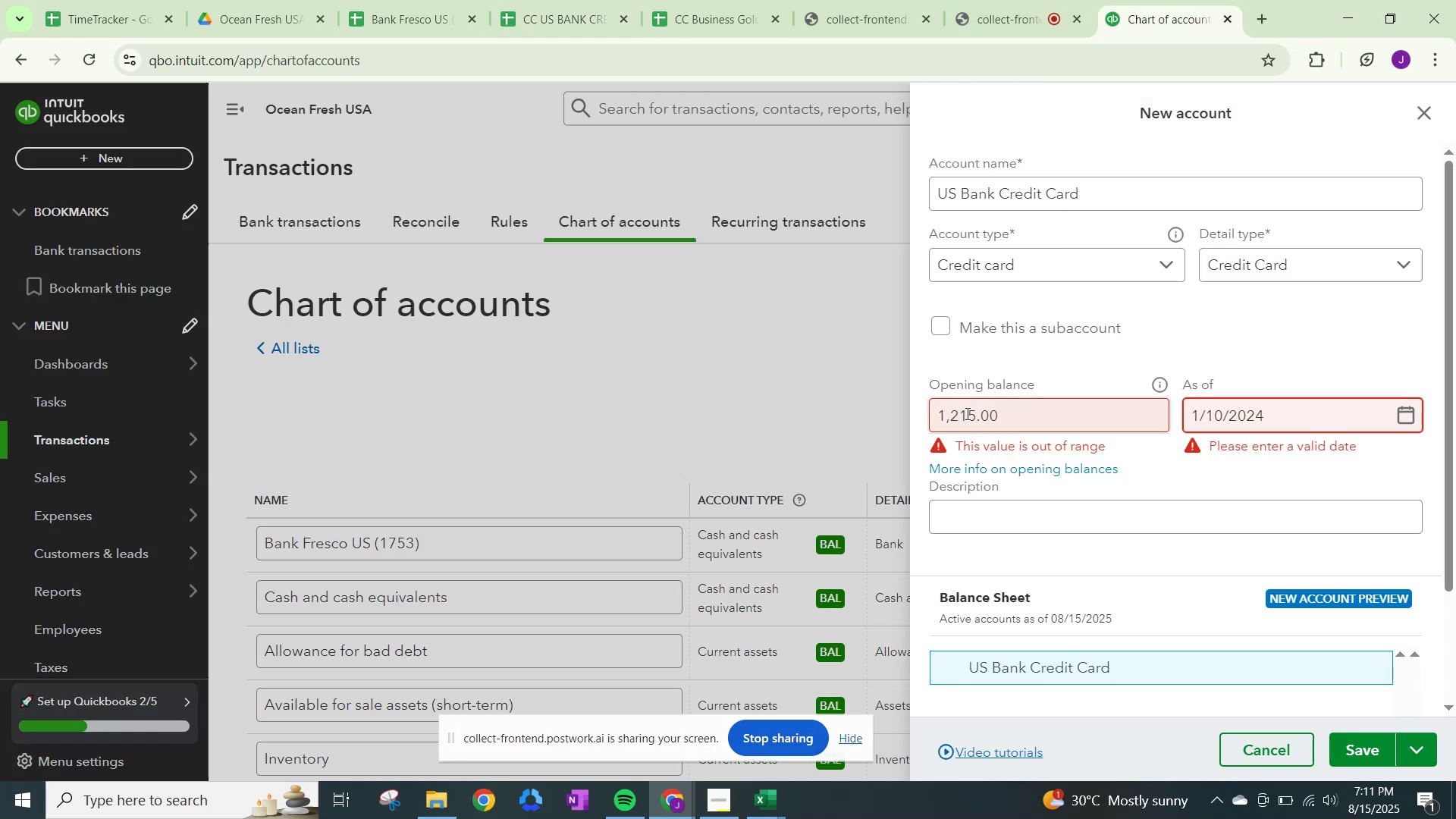 
left_click([954, 413])
 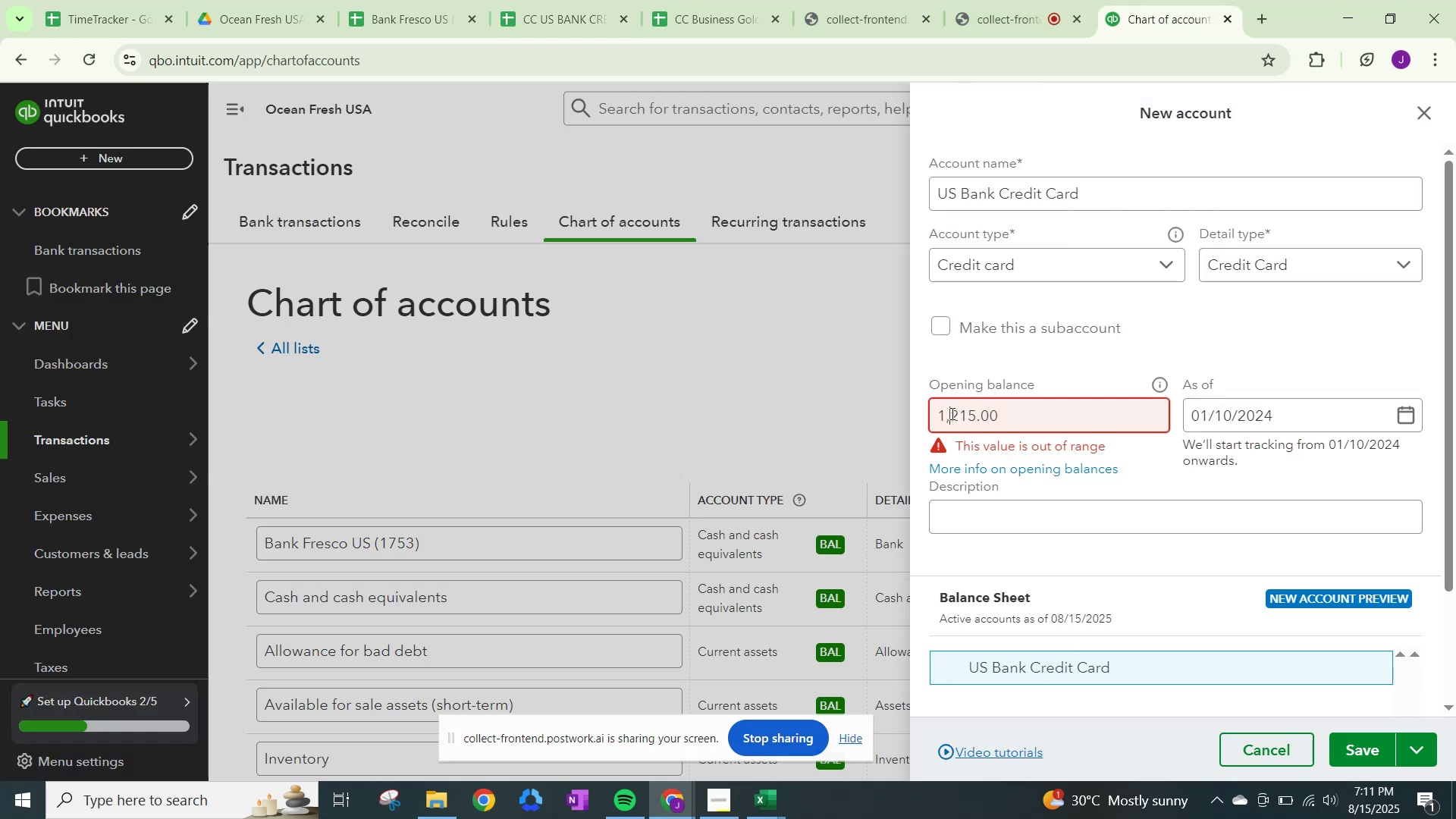 
key(Backspace)
 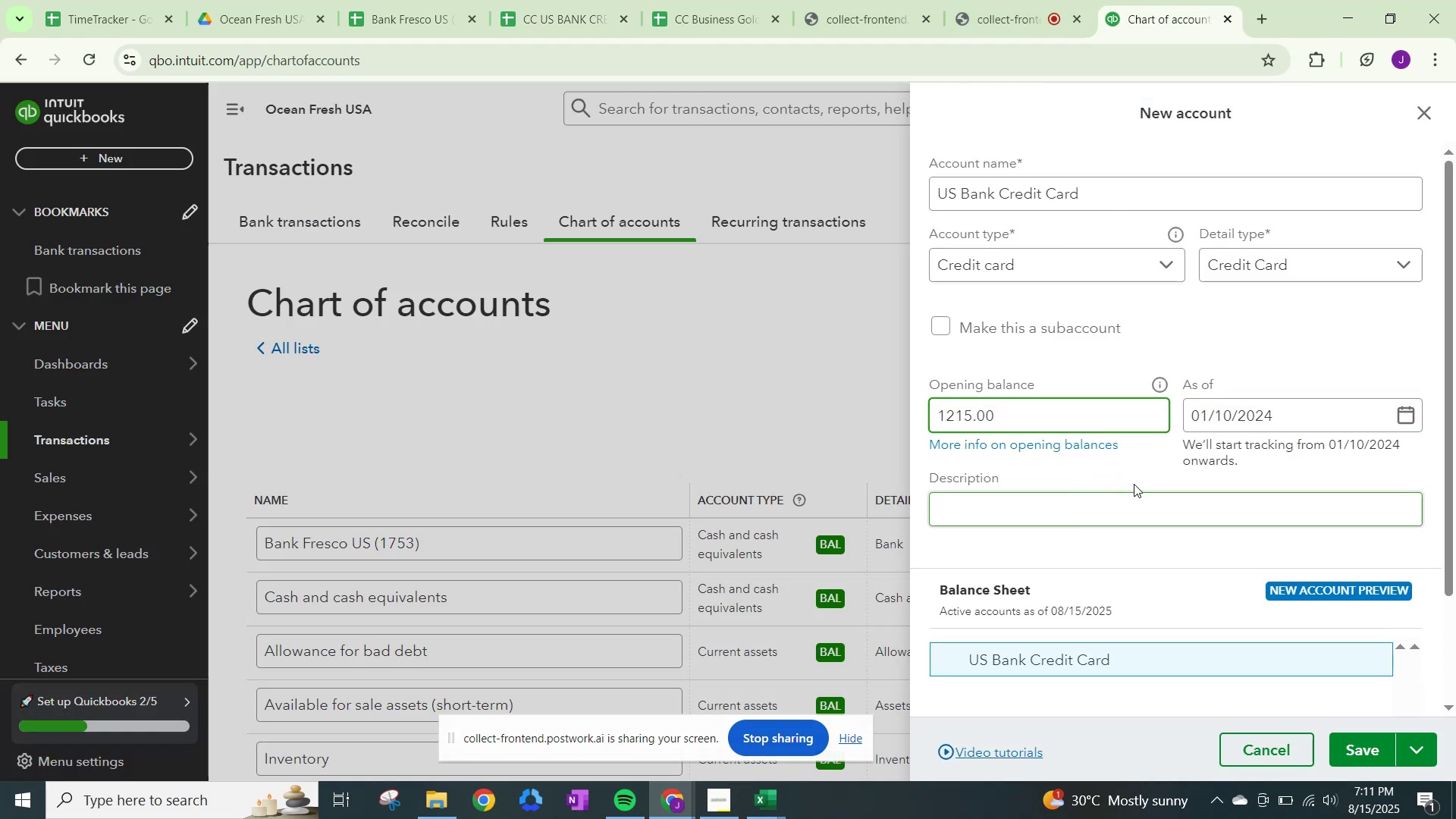 
left_click([1141, 461])
 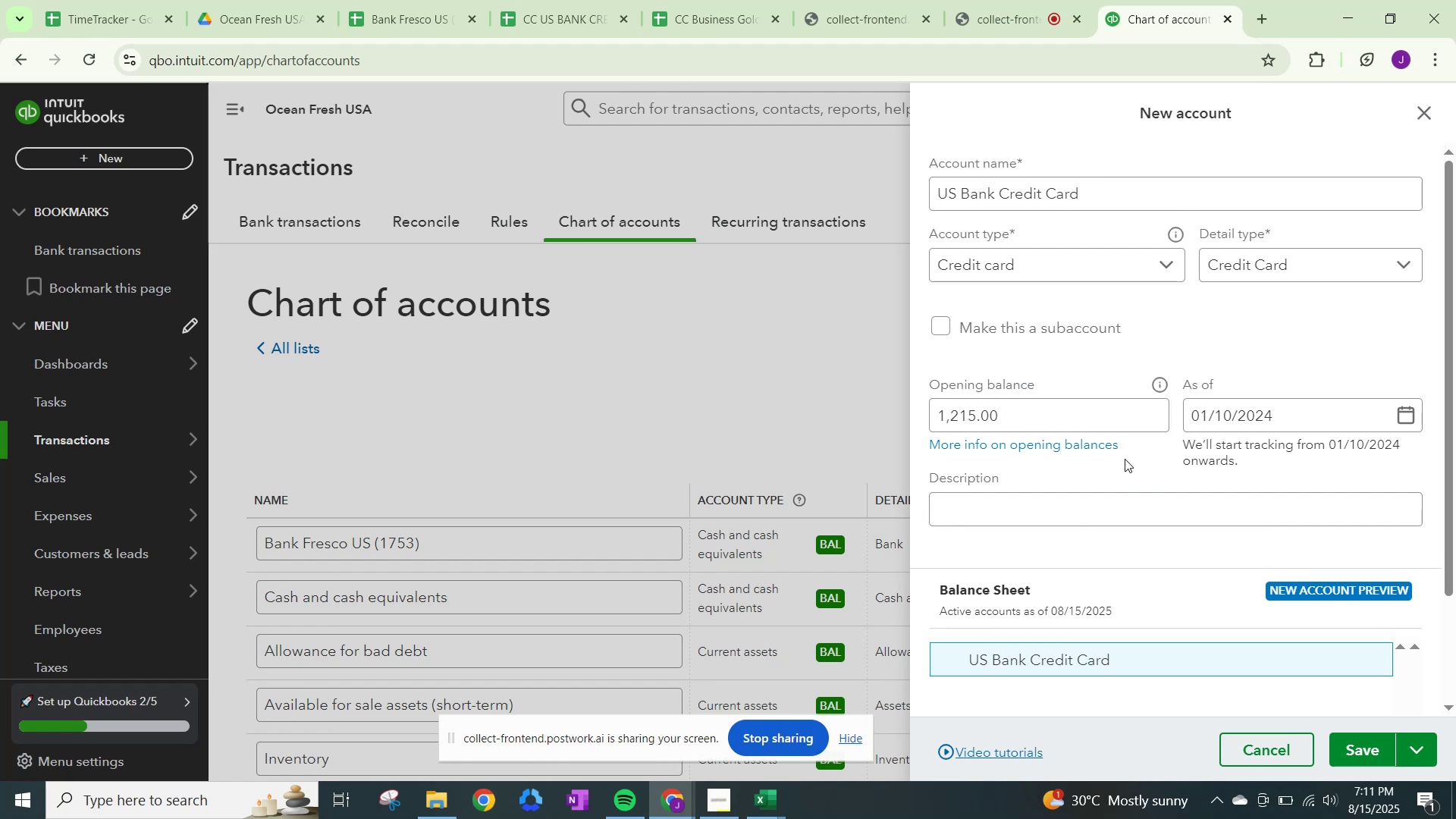 
scroll: coordinate [1138, 519], scroll_direction: down, amount: 1.0
 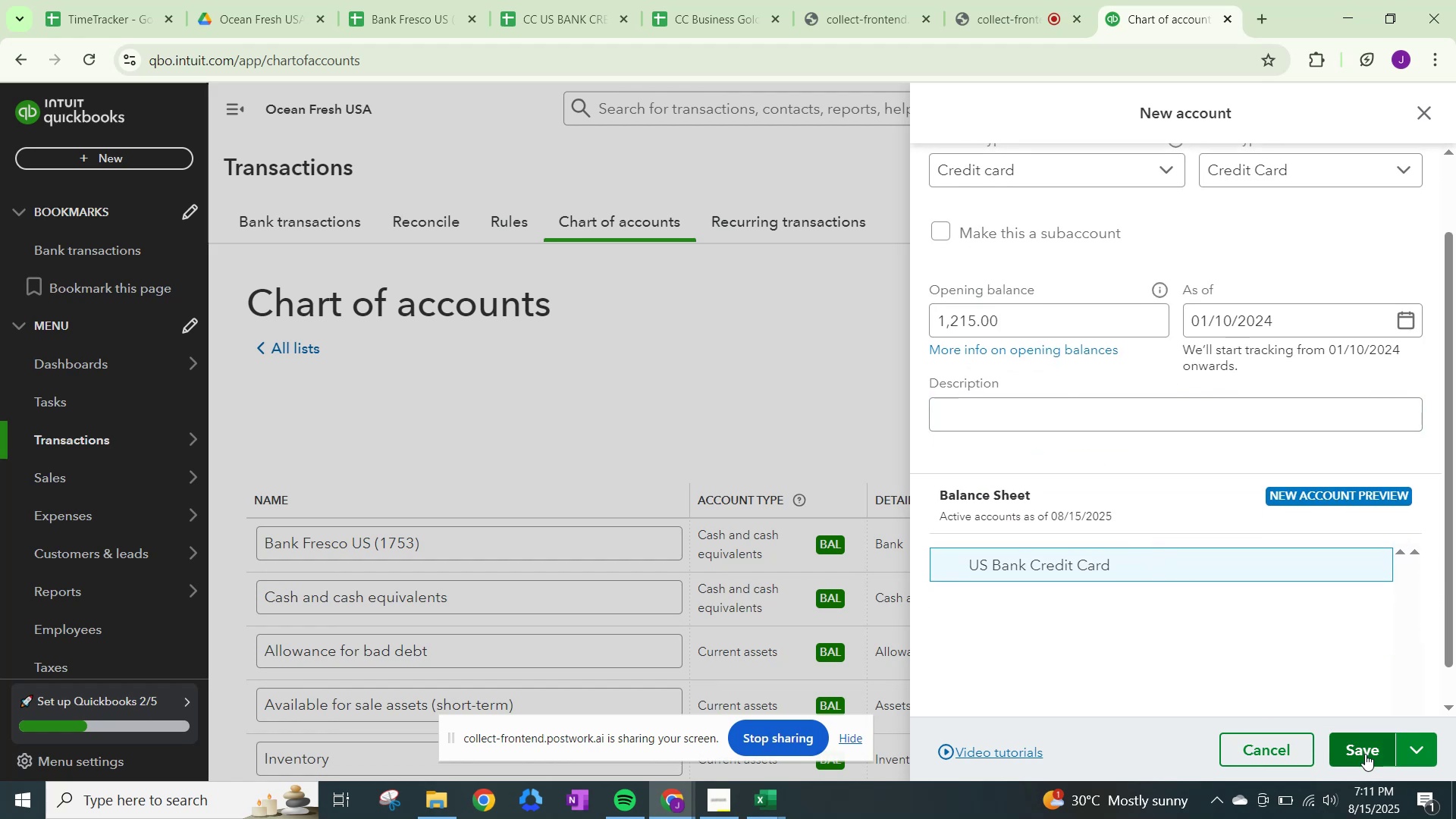 
left_click([1365, 754])
 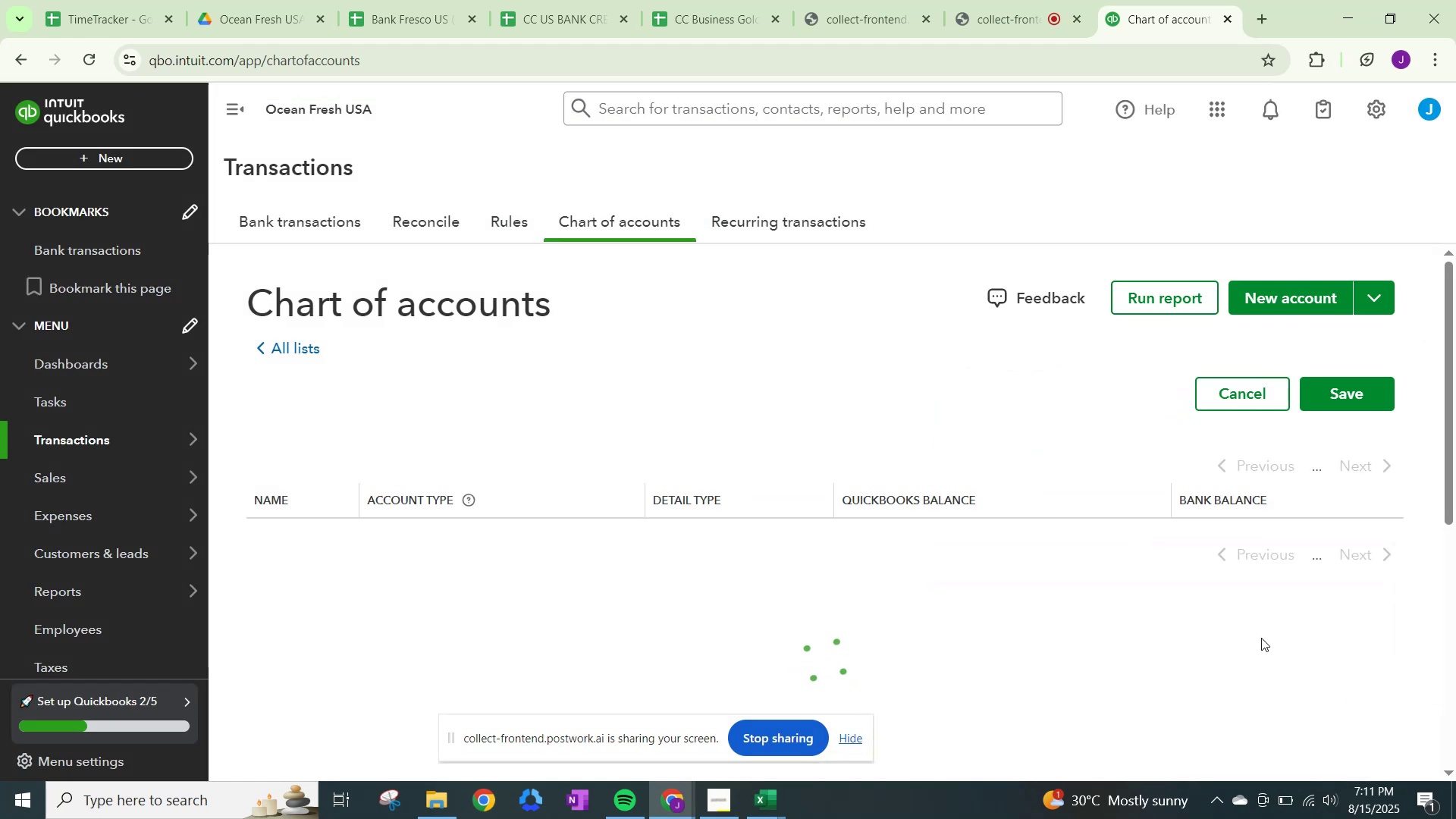 
wait(8.26)
 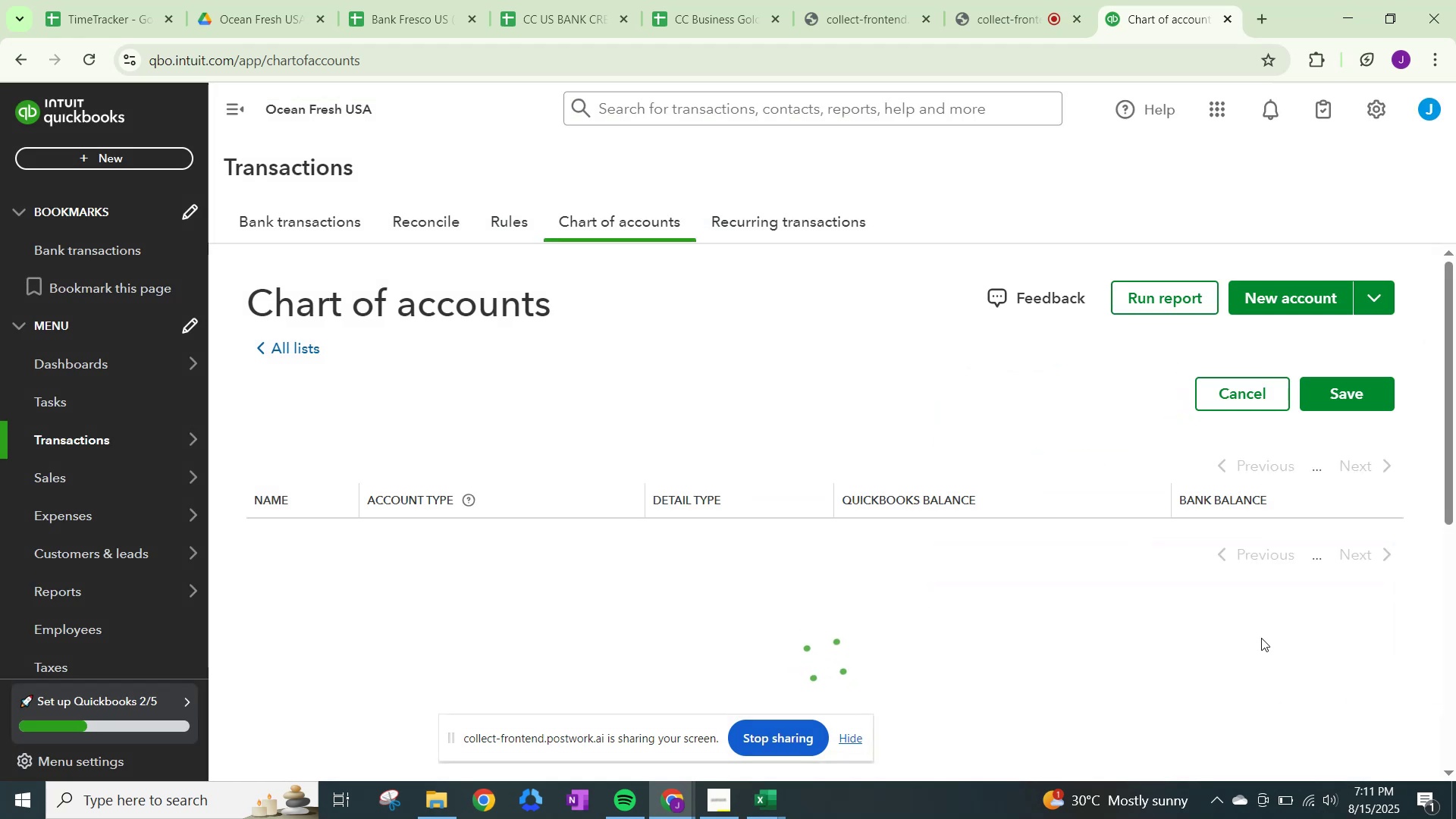 
left_click([1013, 5])
 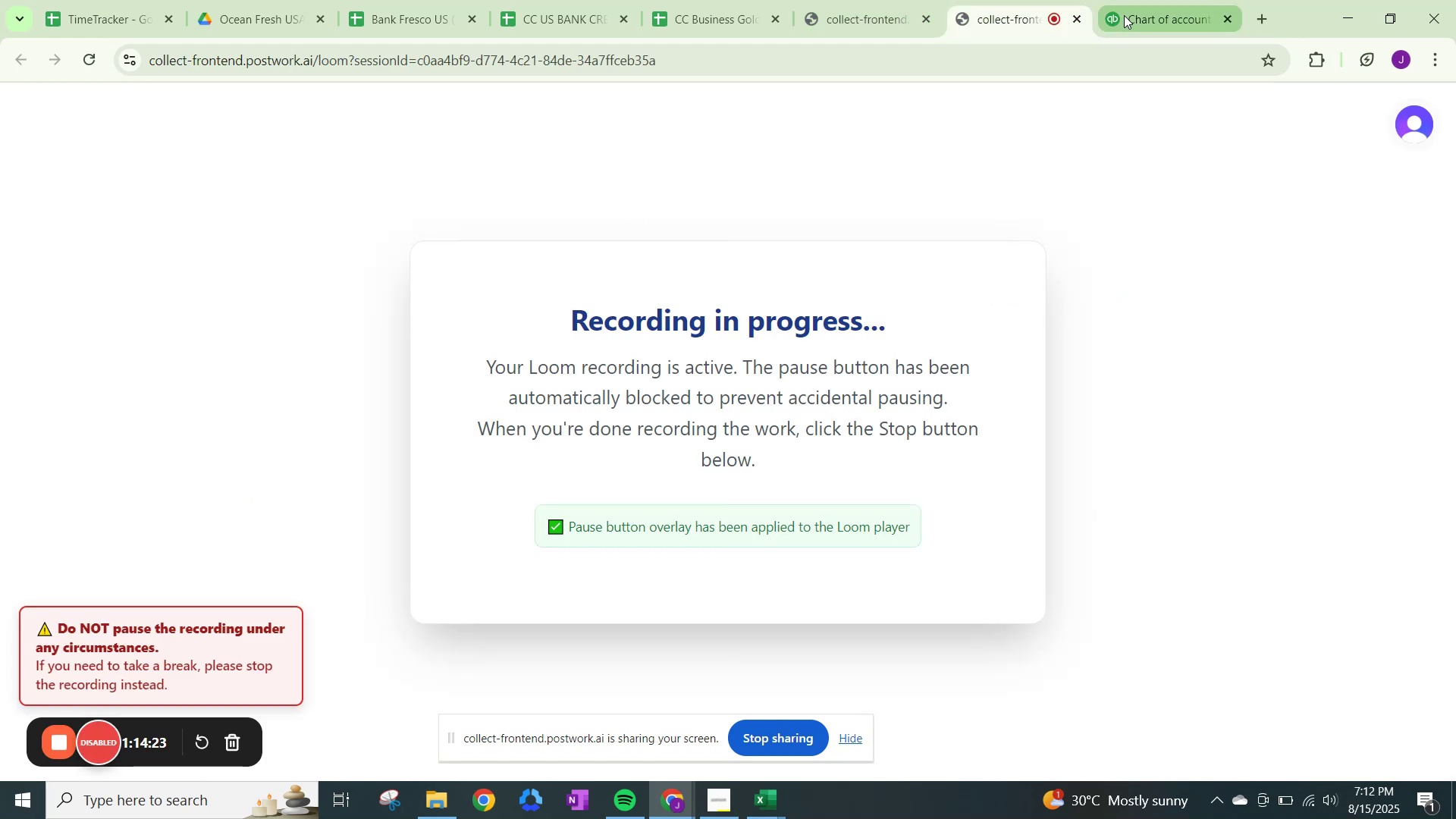 
left_click([1125, 15])
 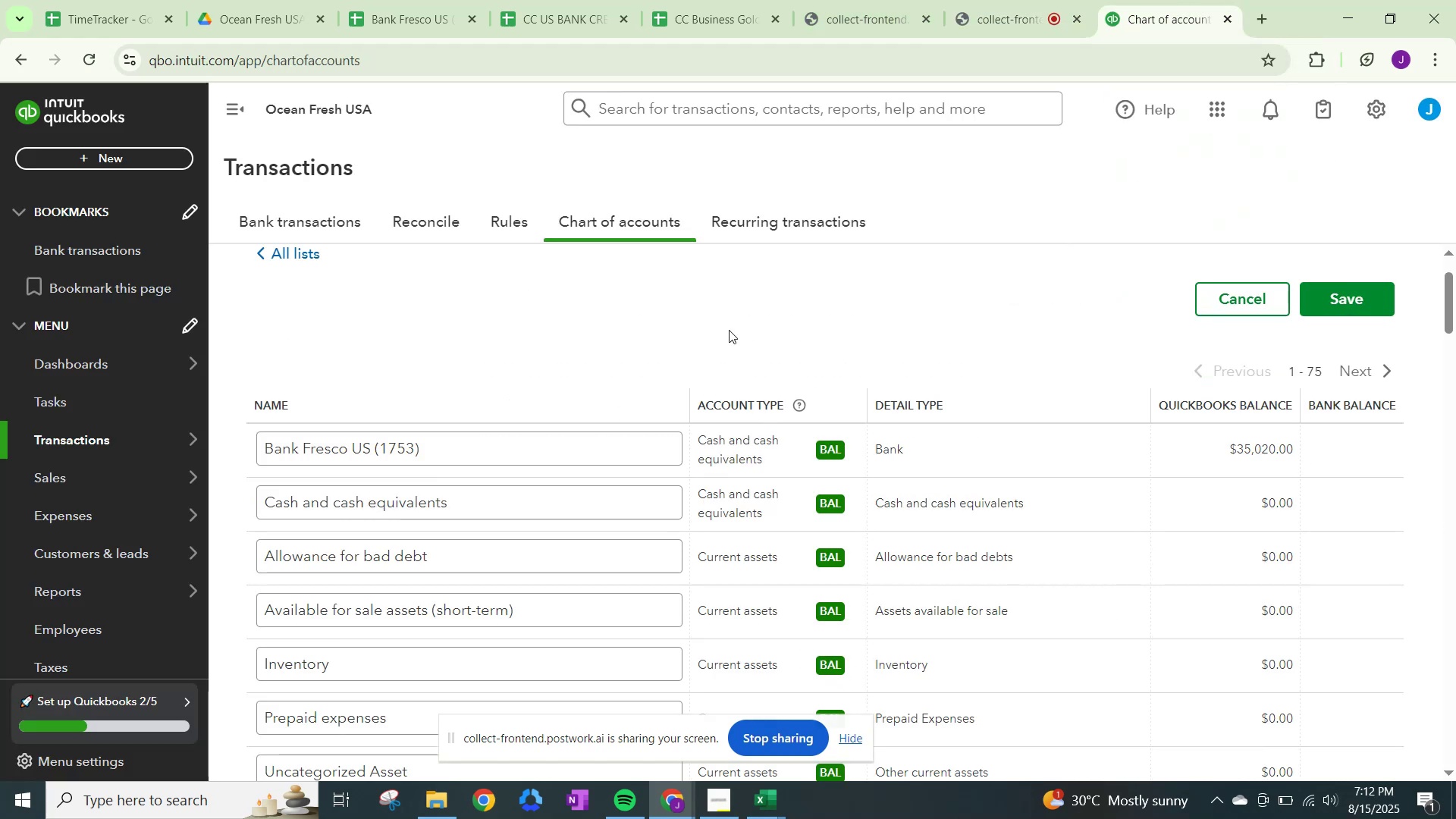 
wait(5.92)
 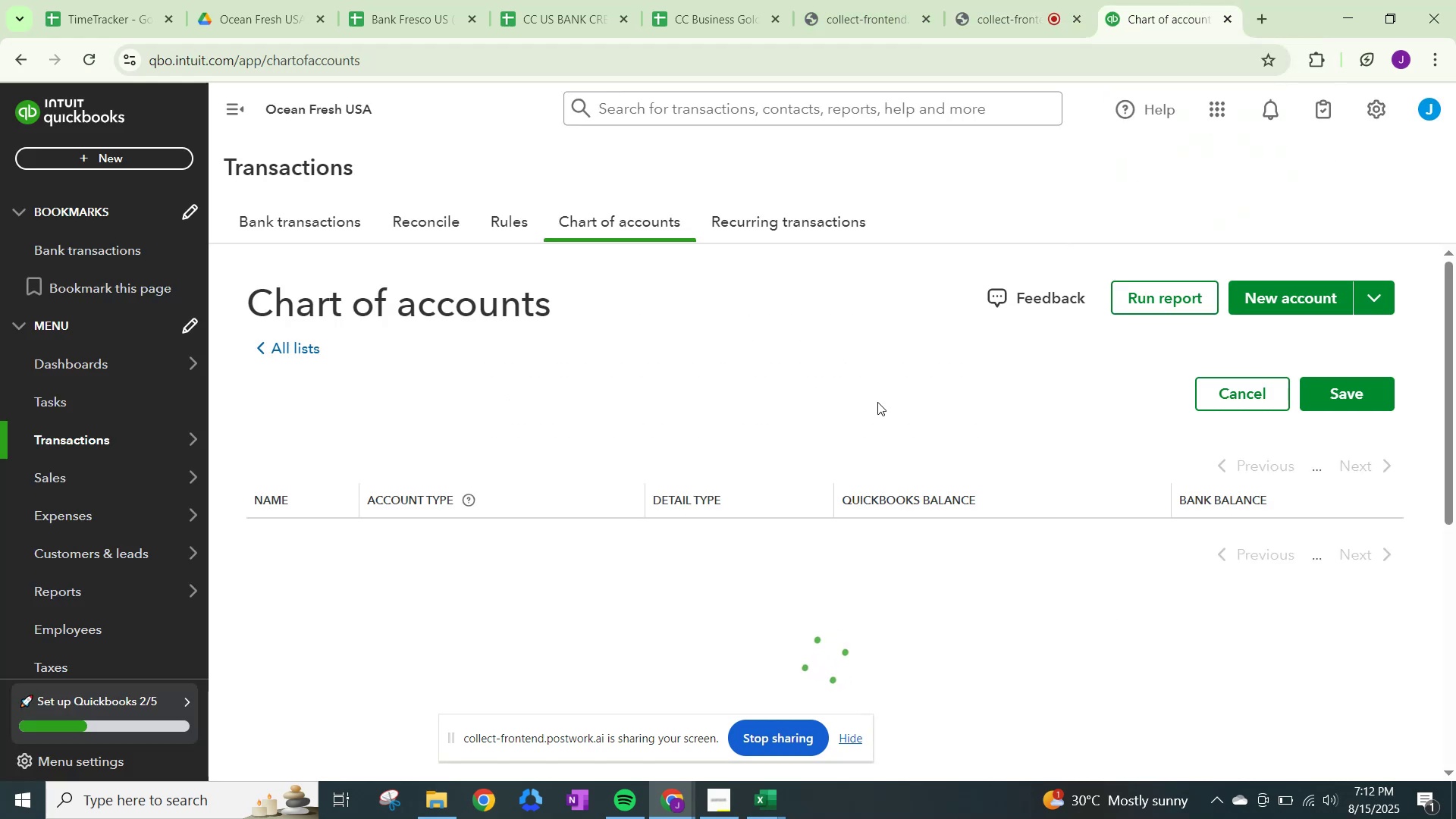 
left_click([605, 325])
 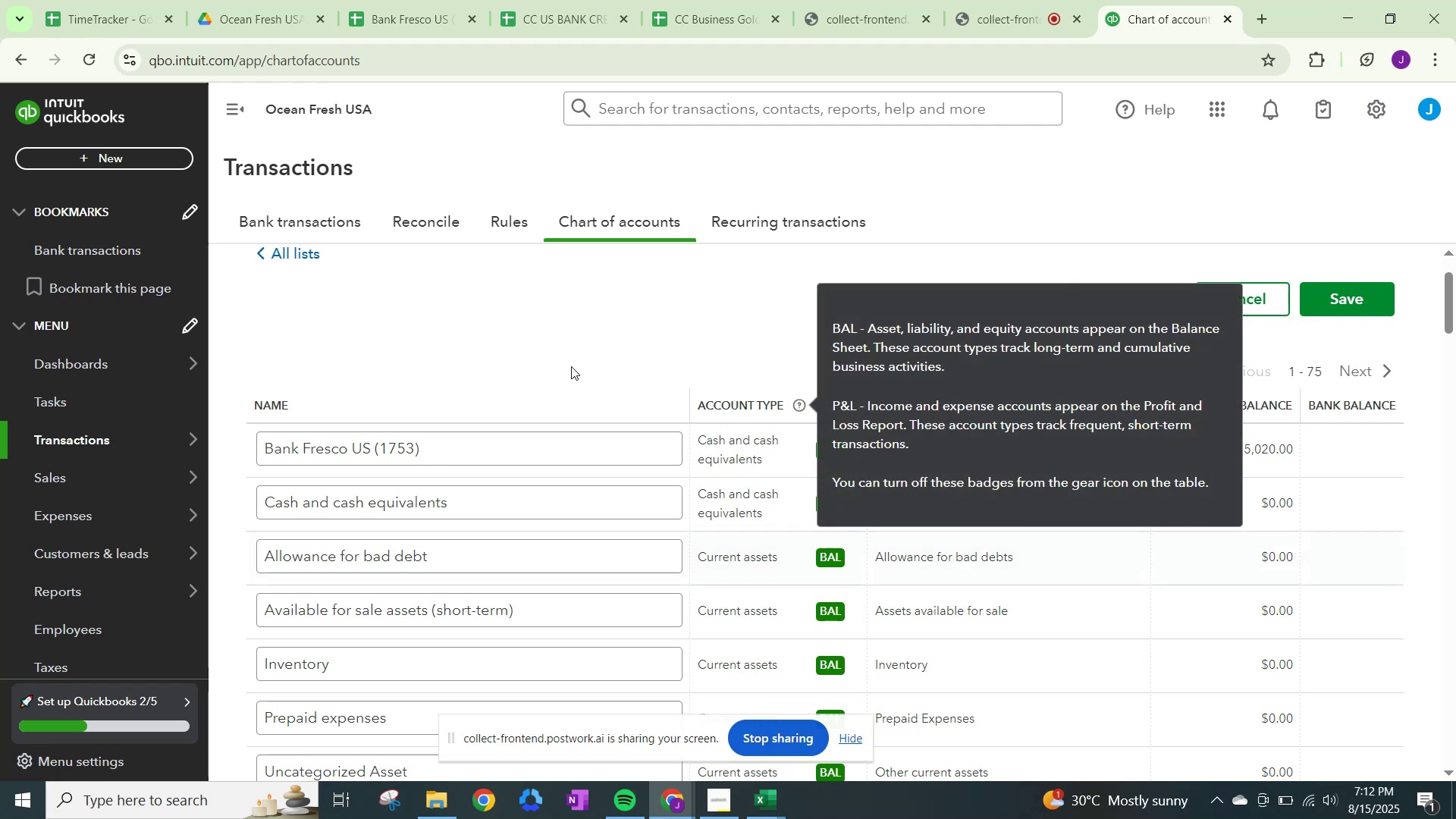 
scroll: coordinate [1053, 571], scroll_direction: down, amount: 6.0
 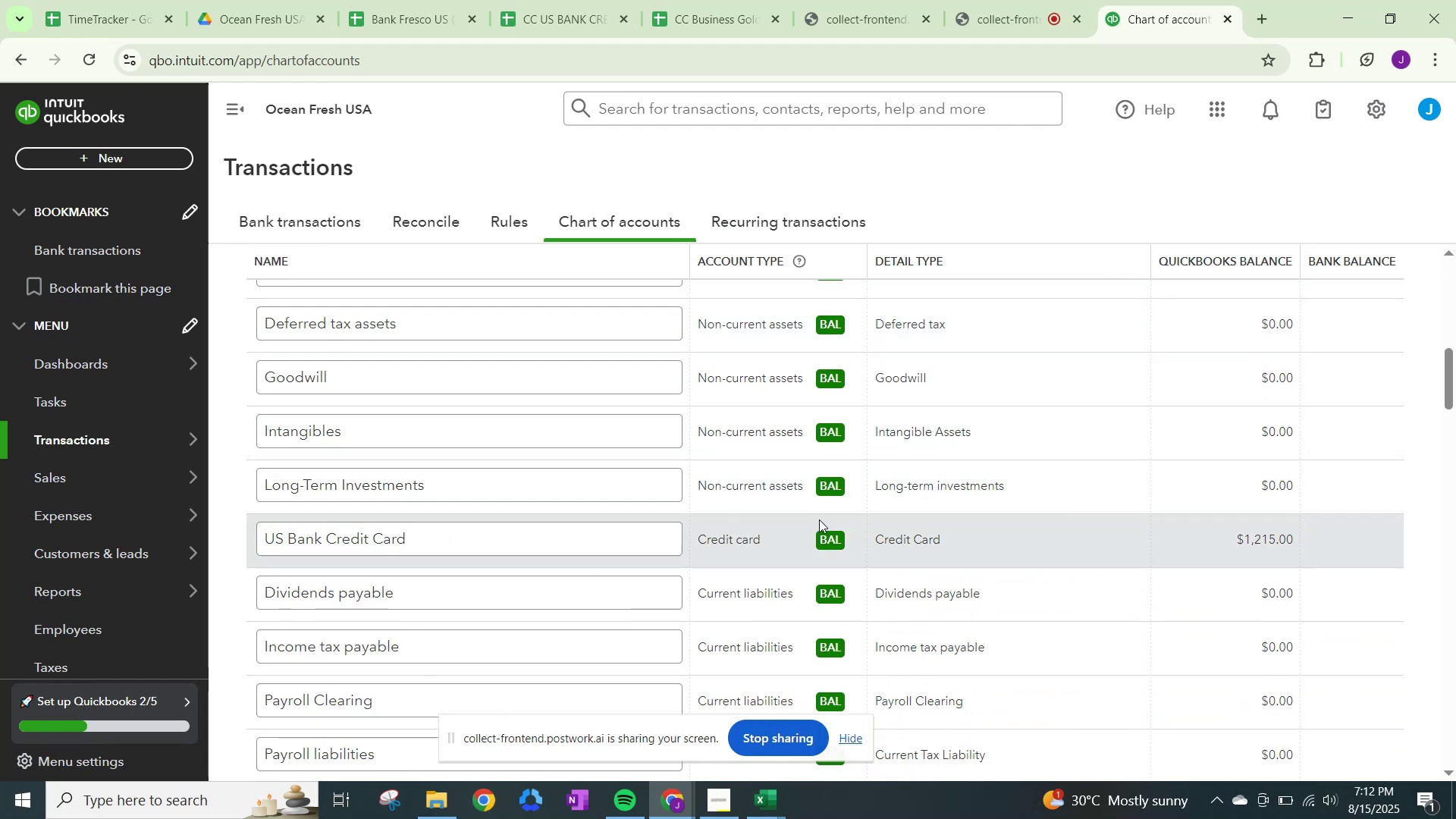 
left_click([1031, 495])
 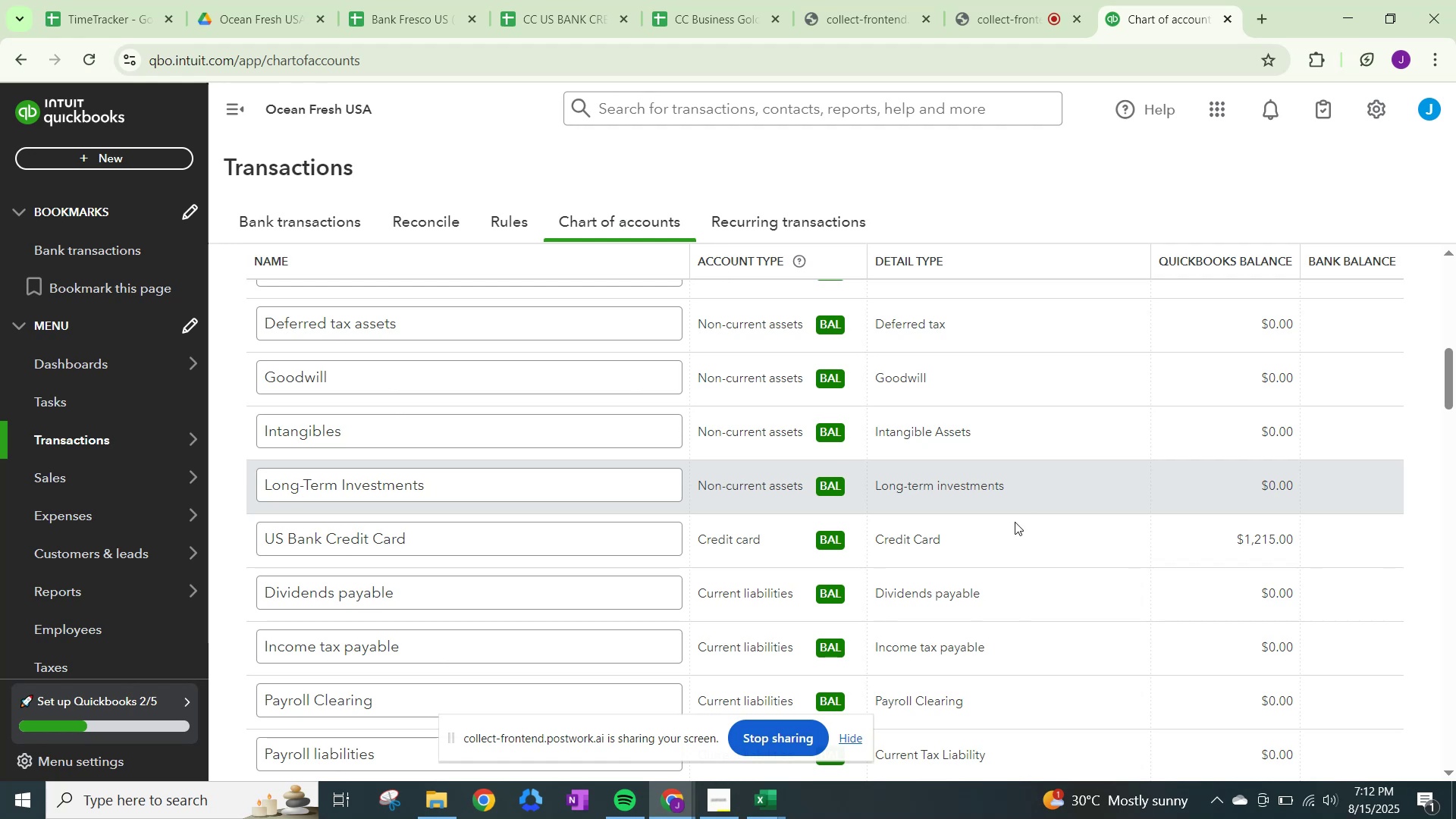 
left_click([1006, 544])
 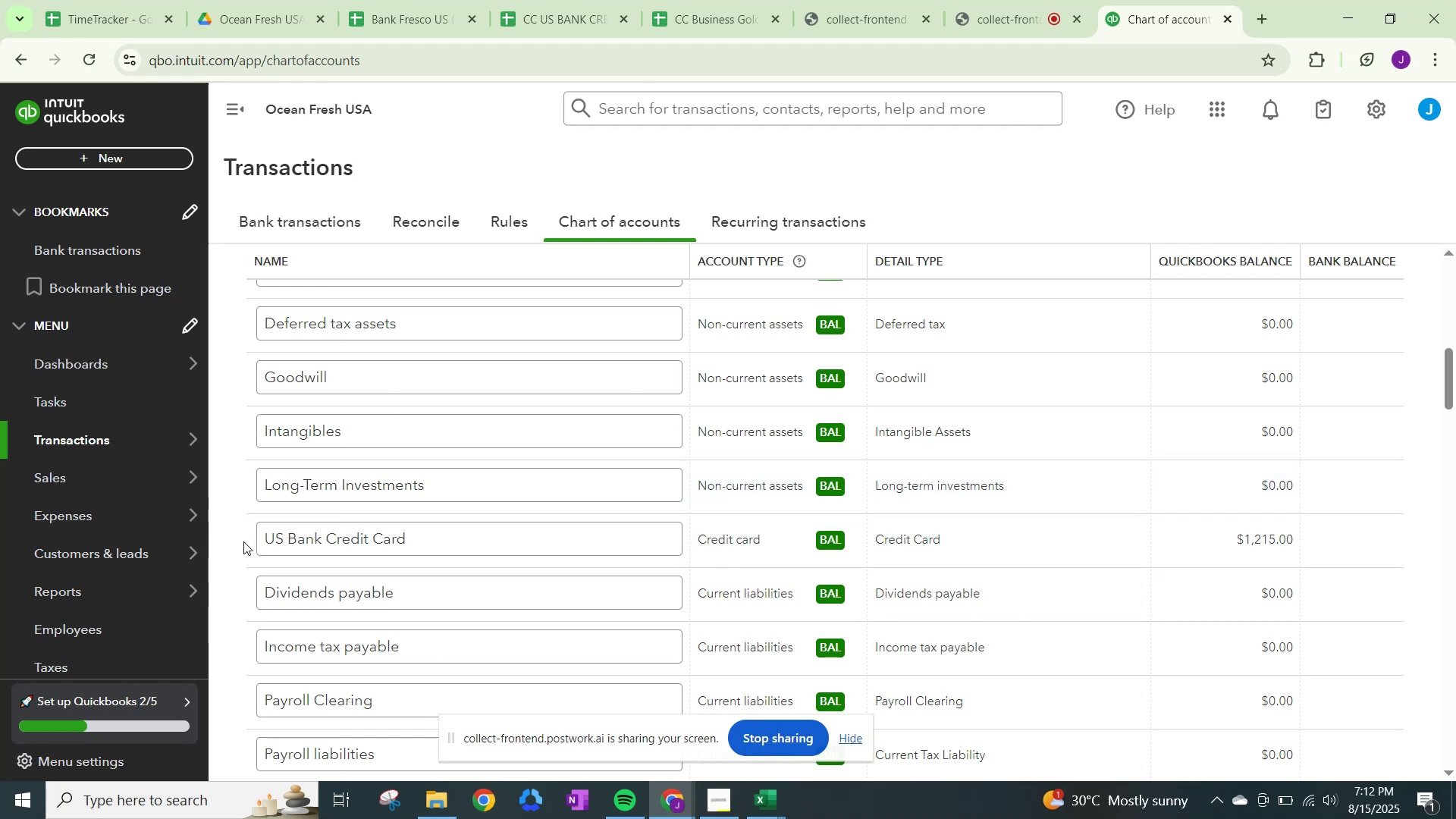 
left_click([240, 541])
 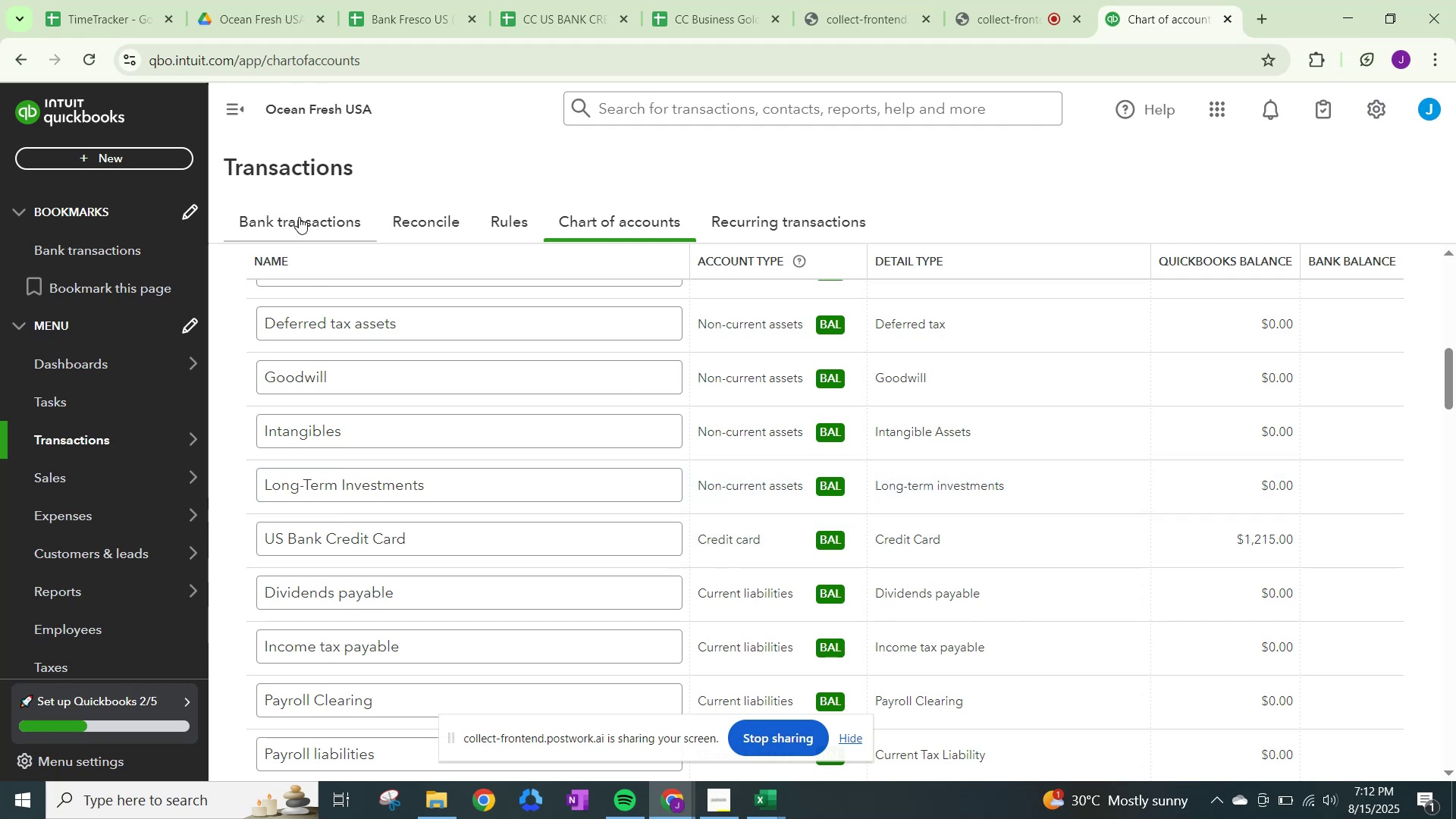 
left_click([299, 217])
 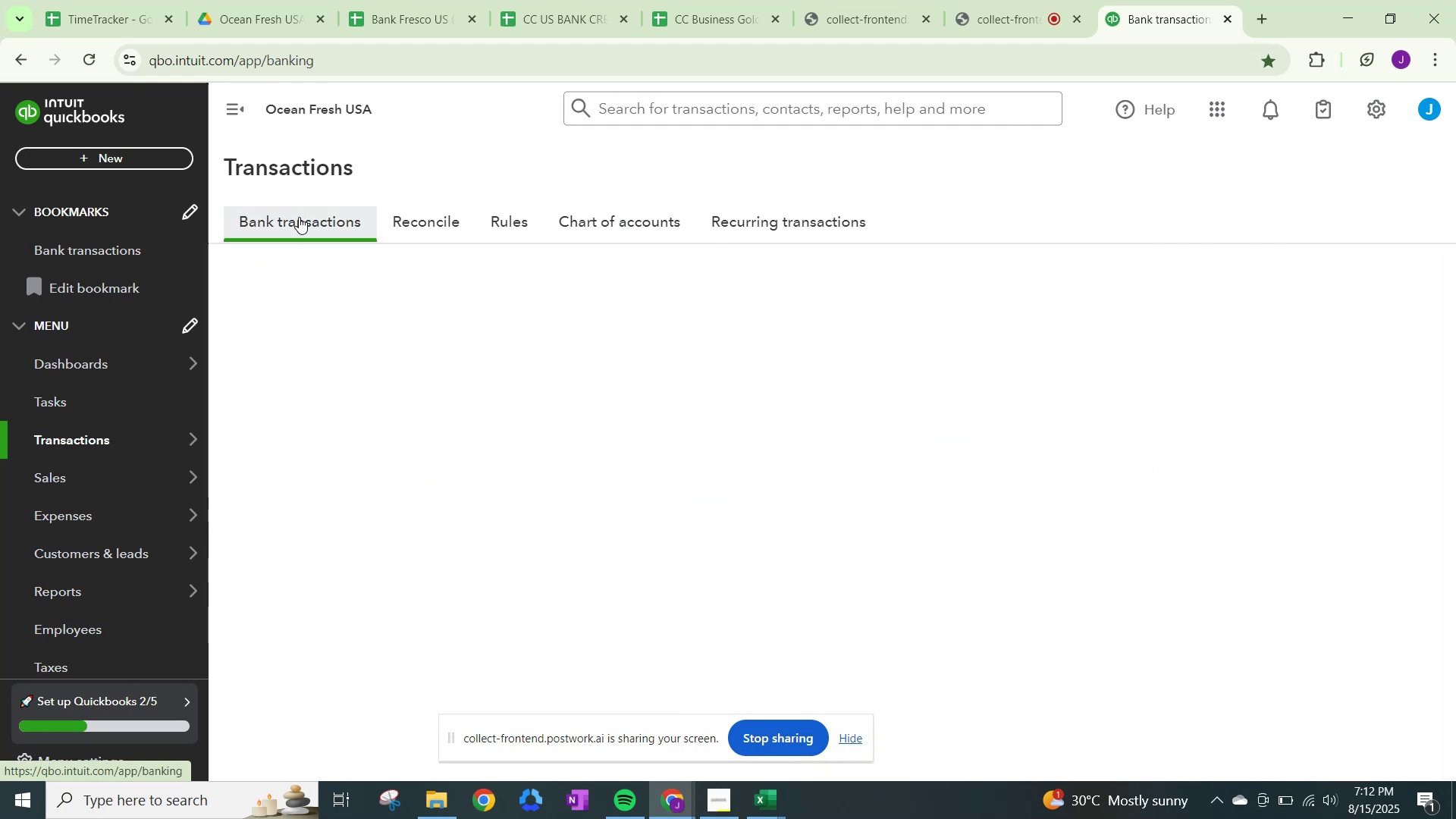 
mouse_move([322, 217])
 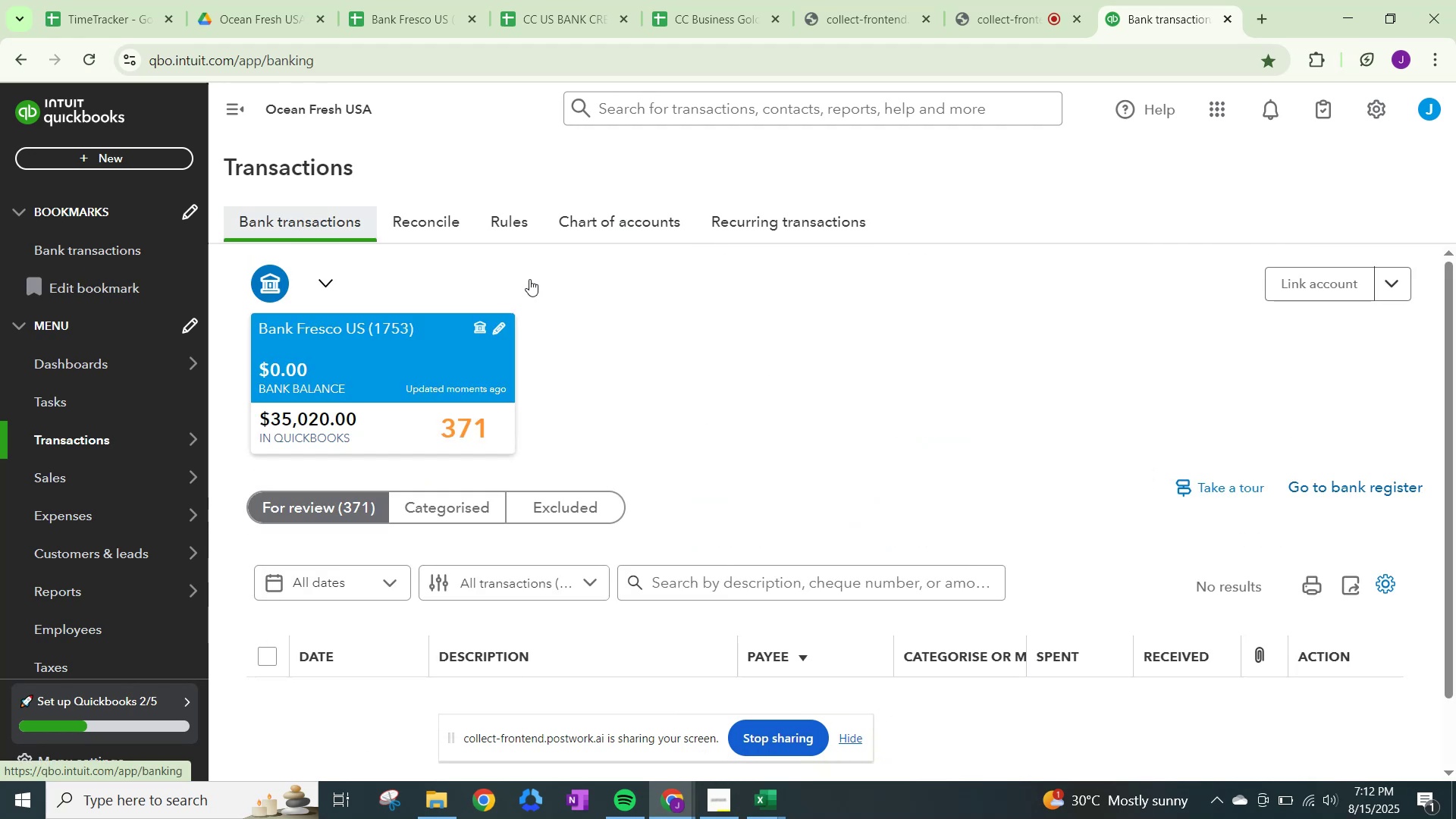 